 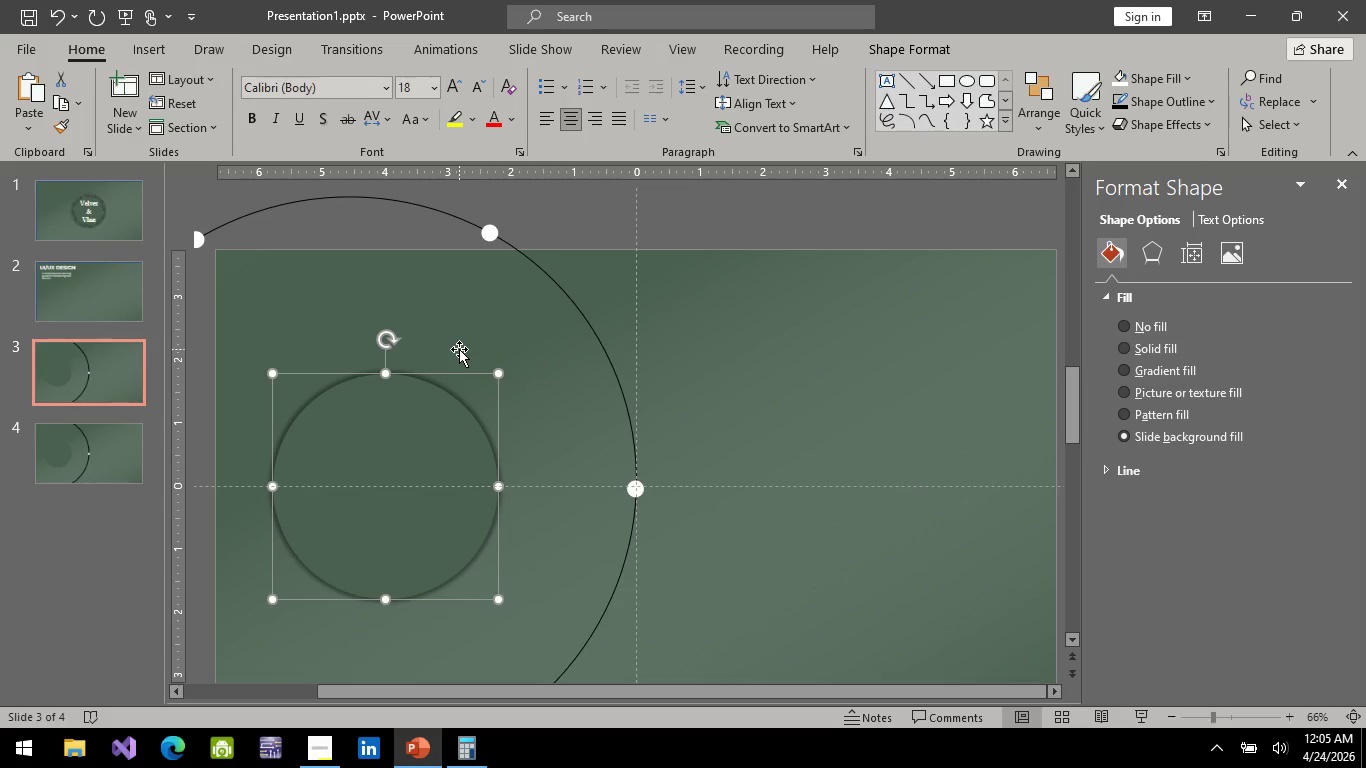 
scroll: coordinate [361, 290], scroll_direction: down, amount: 2.0
 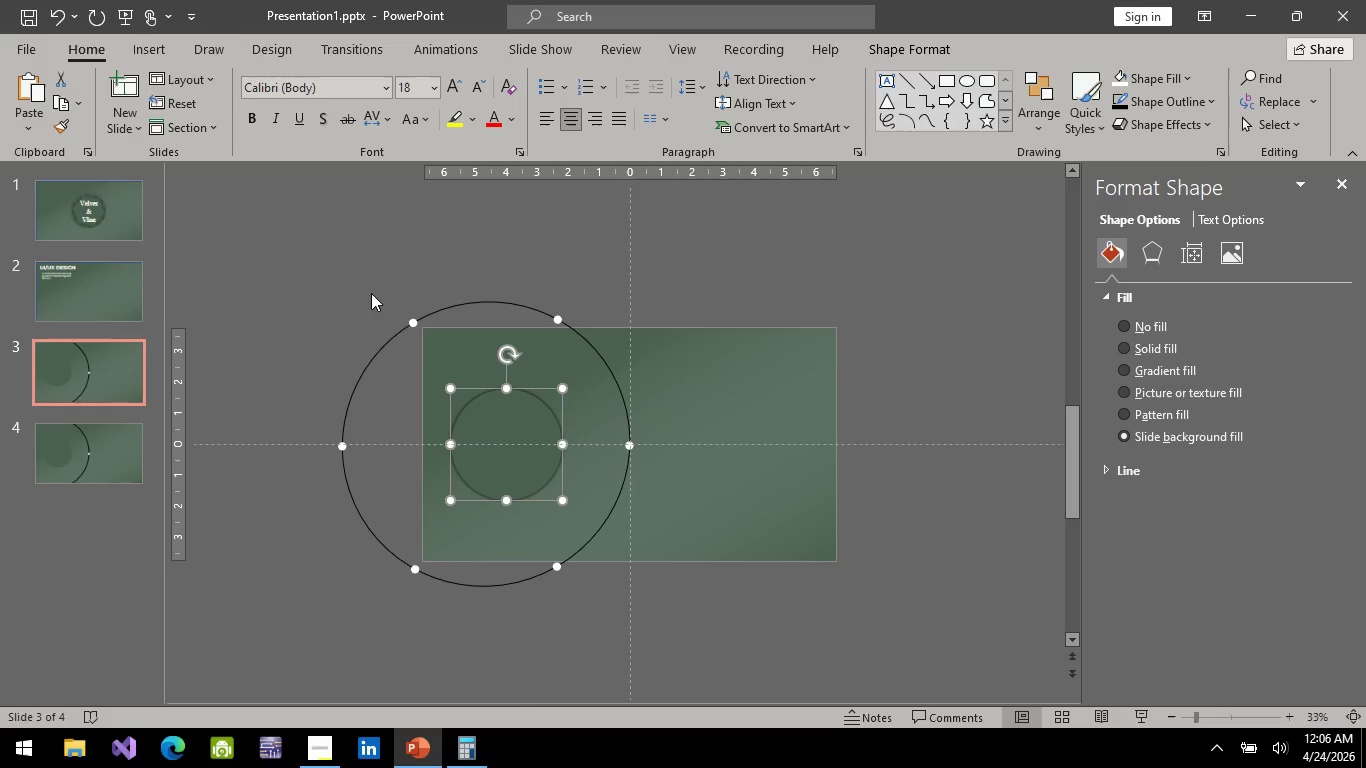 
wait(10.51)
 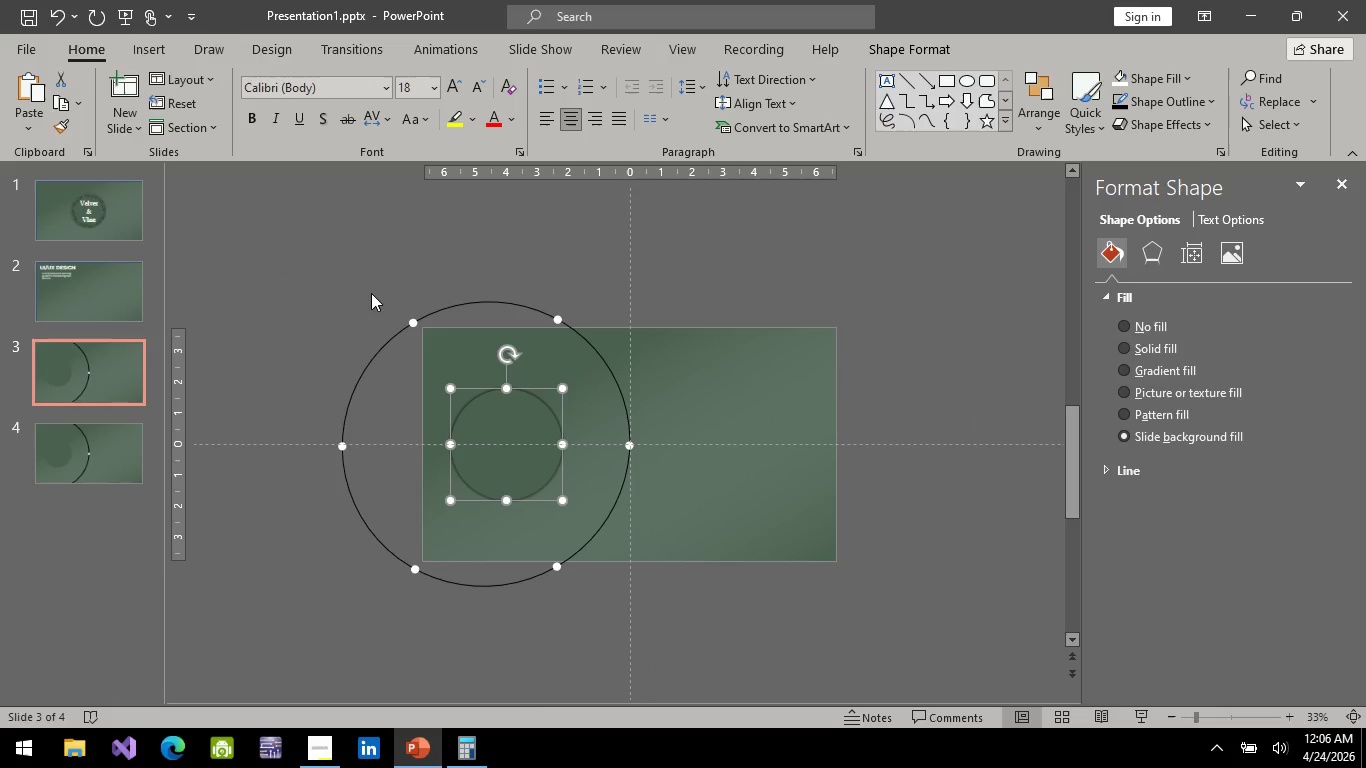 
key(Control+ControlLeft)
 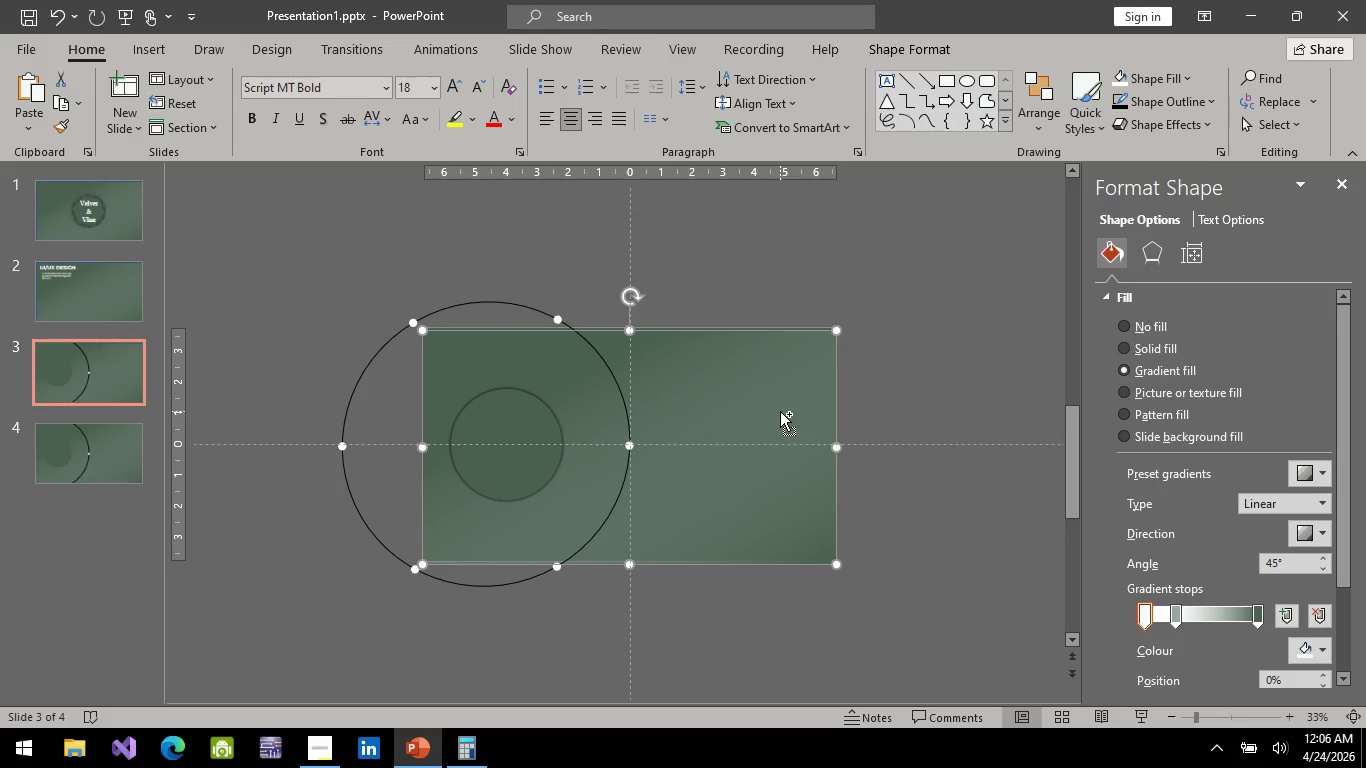 
key(Control+Z)
 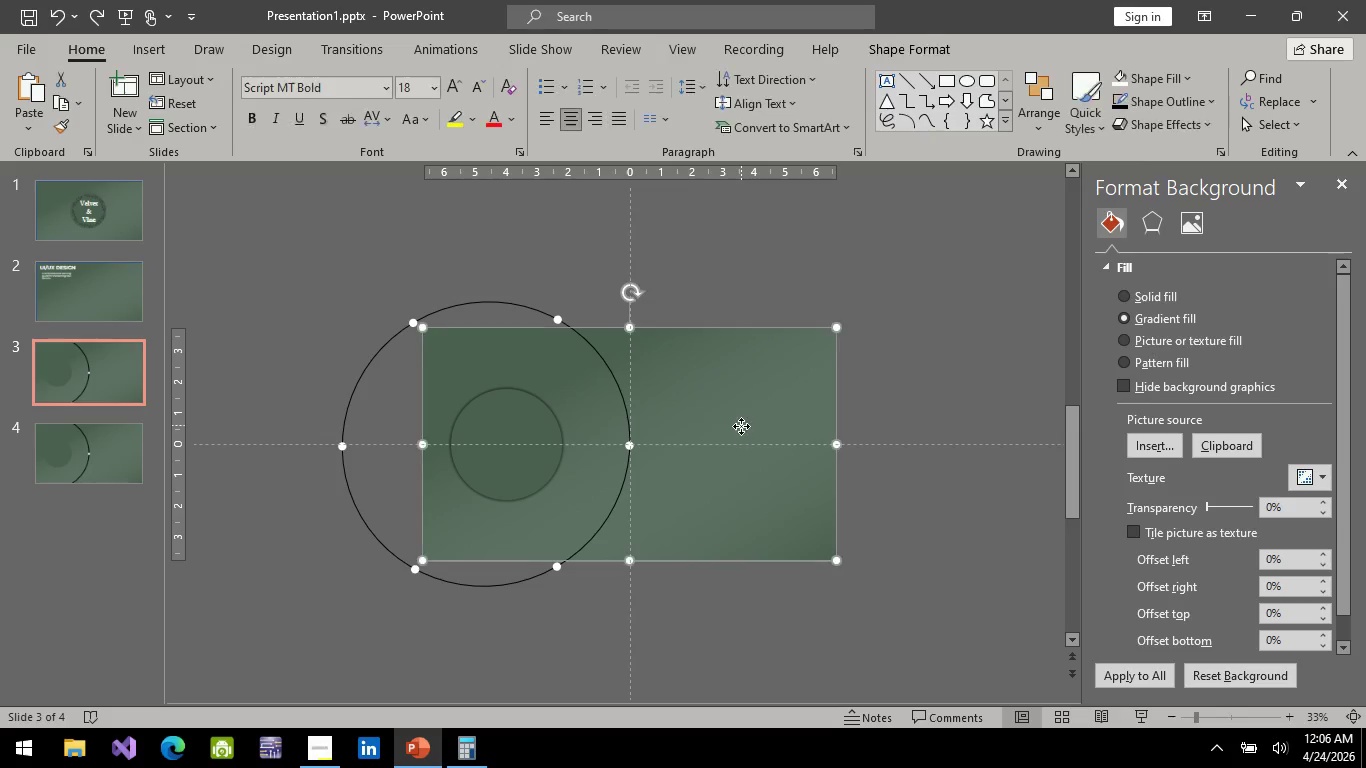 
right_click([741, 426])
 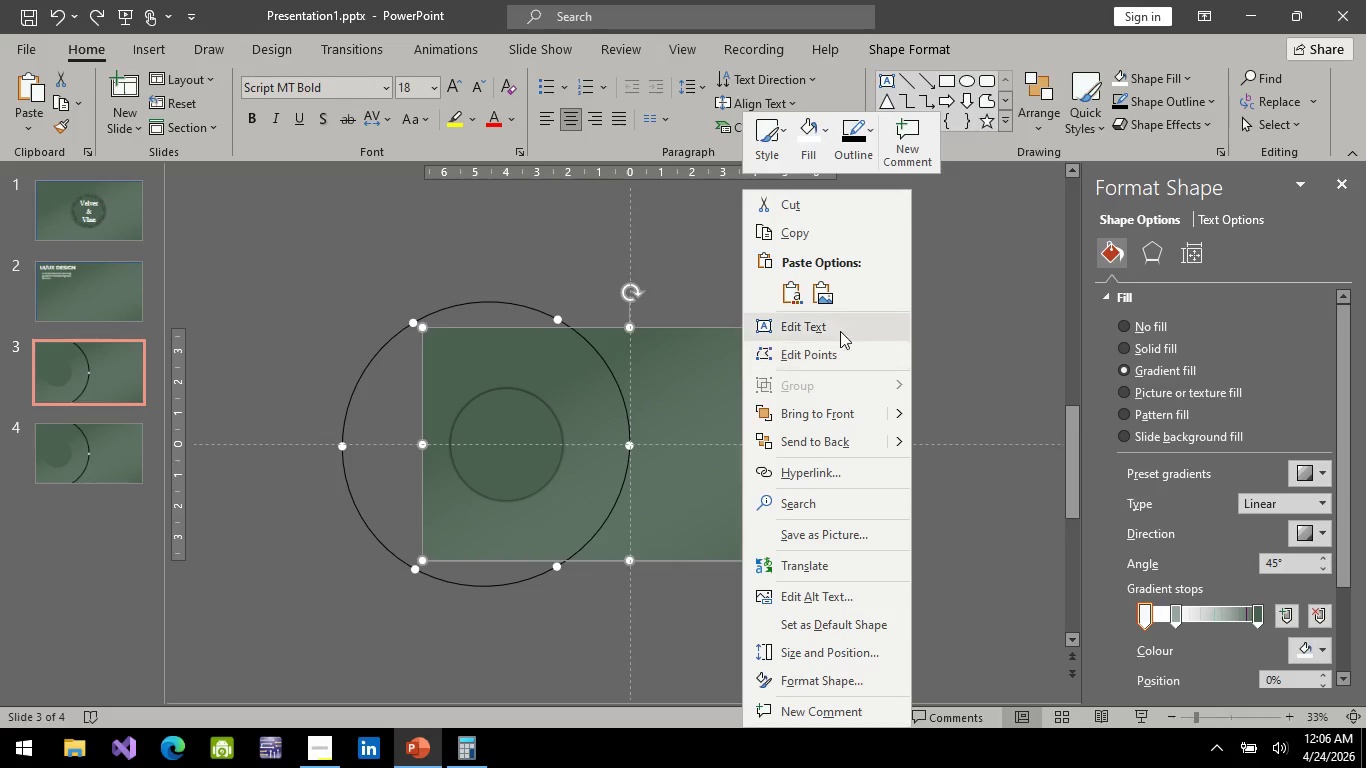 
scroll: coordinate [852, 440], scroll_direction: down, amount: 1.0
 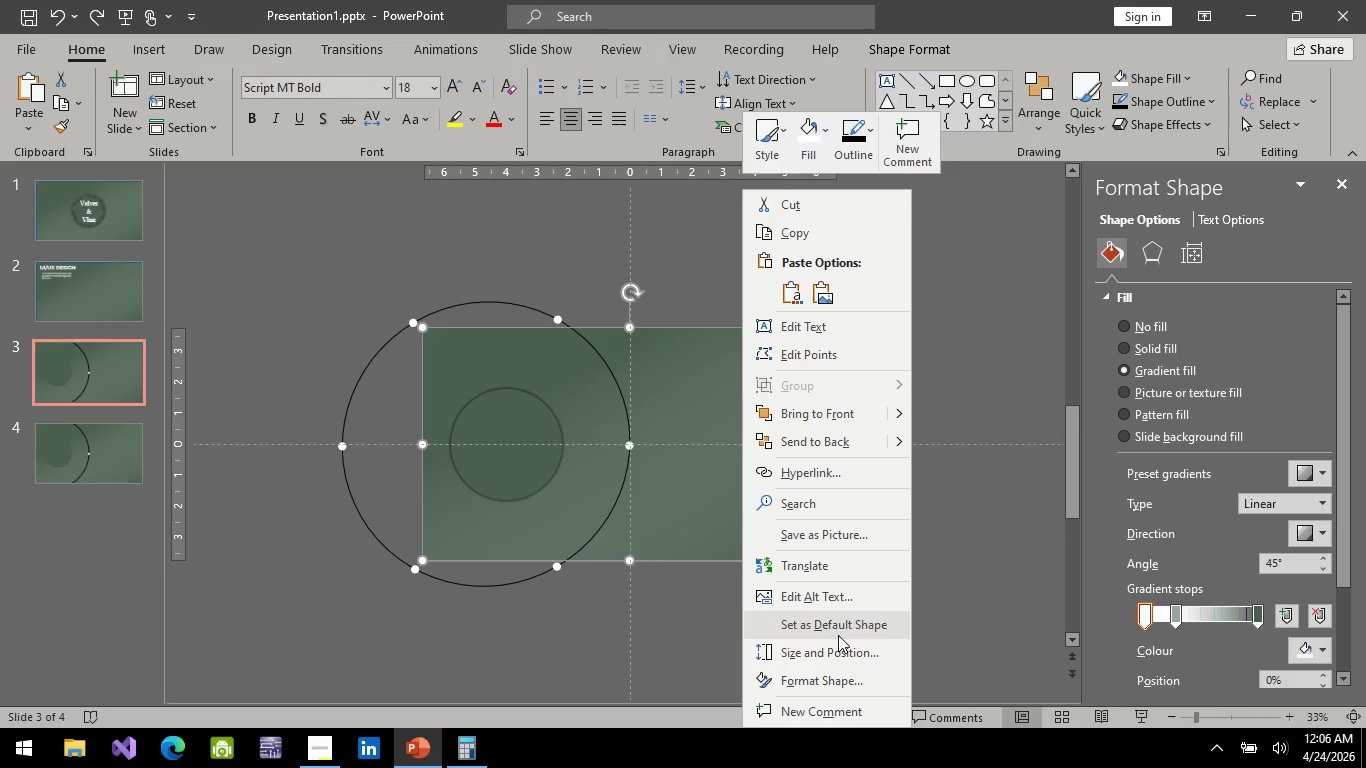 
left_click([986, 373])
 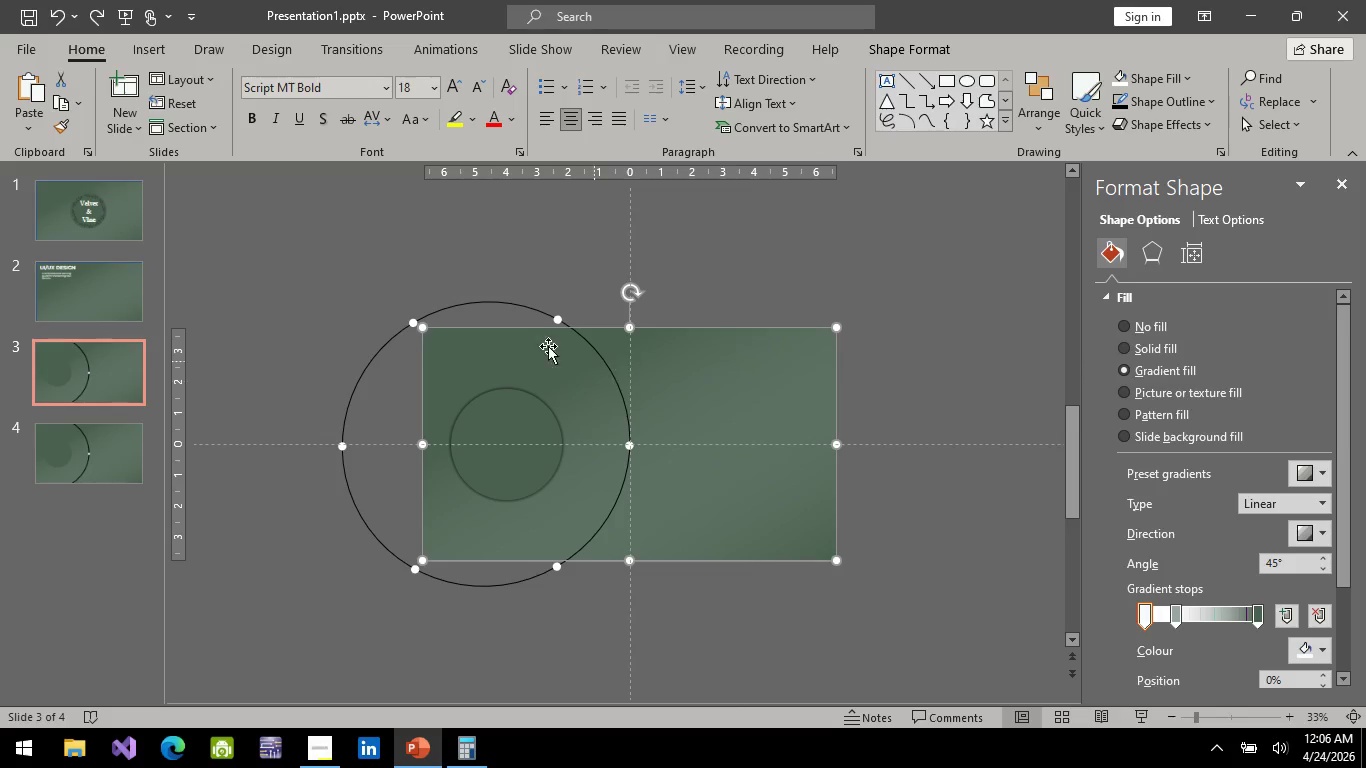 
hold_key(key=ControlLeft, duration=0.61)
scroll: coordinate [539, 343], scroll_direction: up, amount: 4.0
 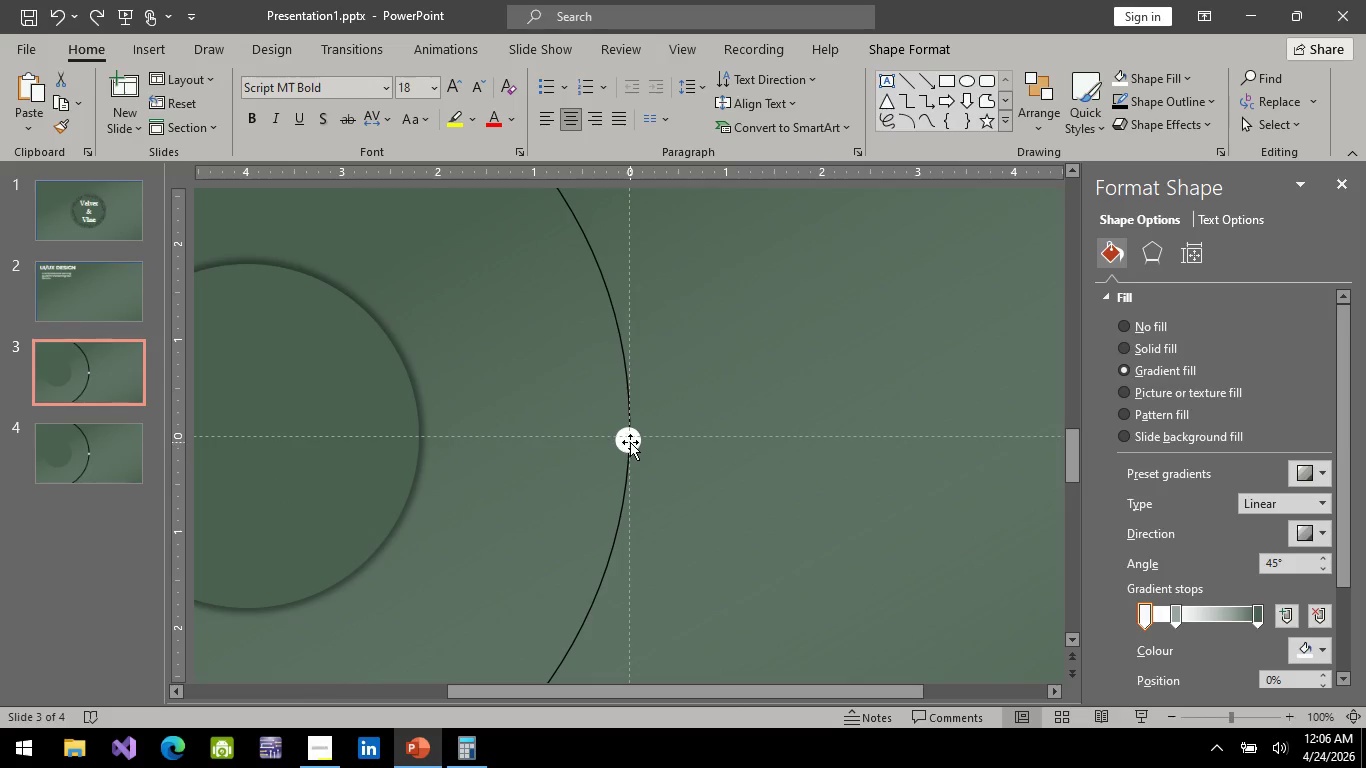 
left_click([630, 442])
 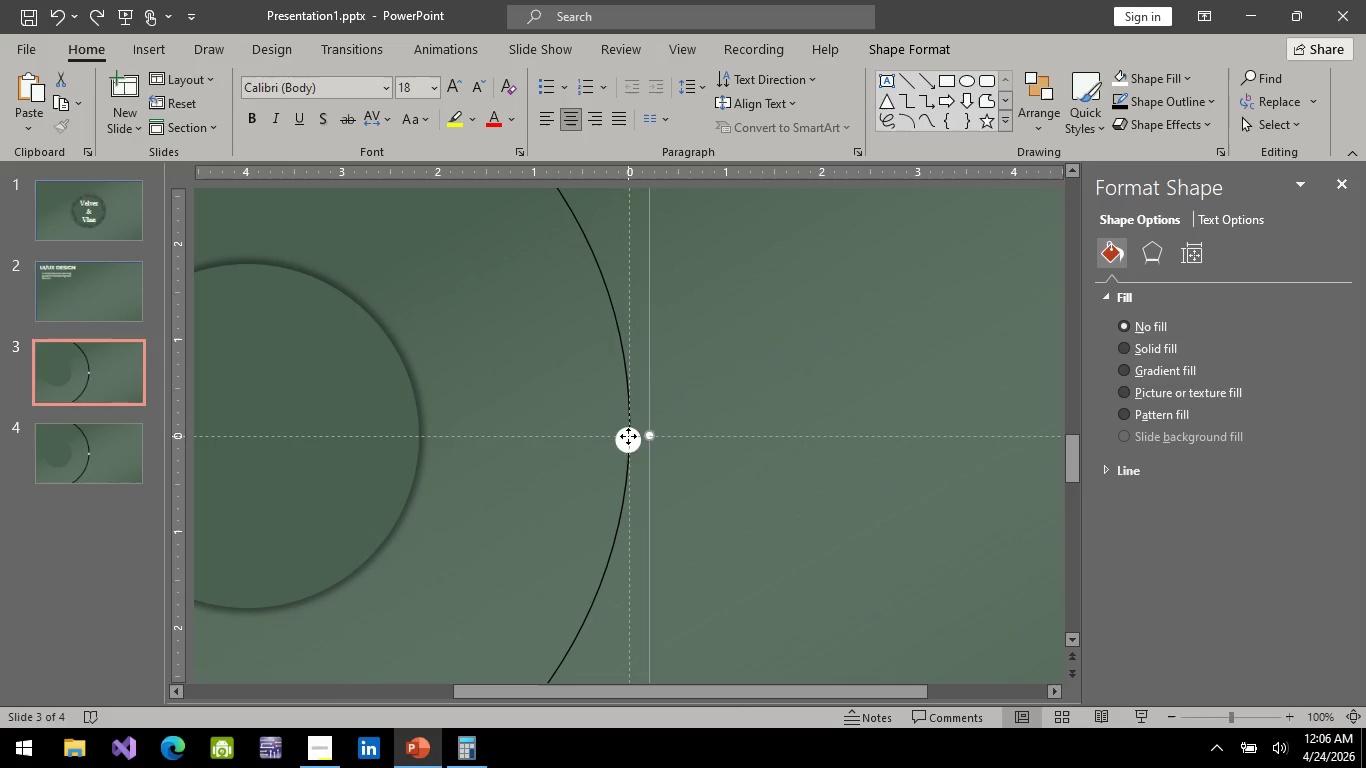 
left_click([628, 436])
 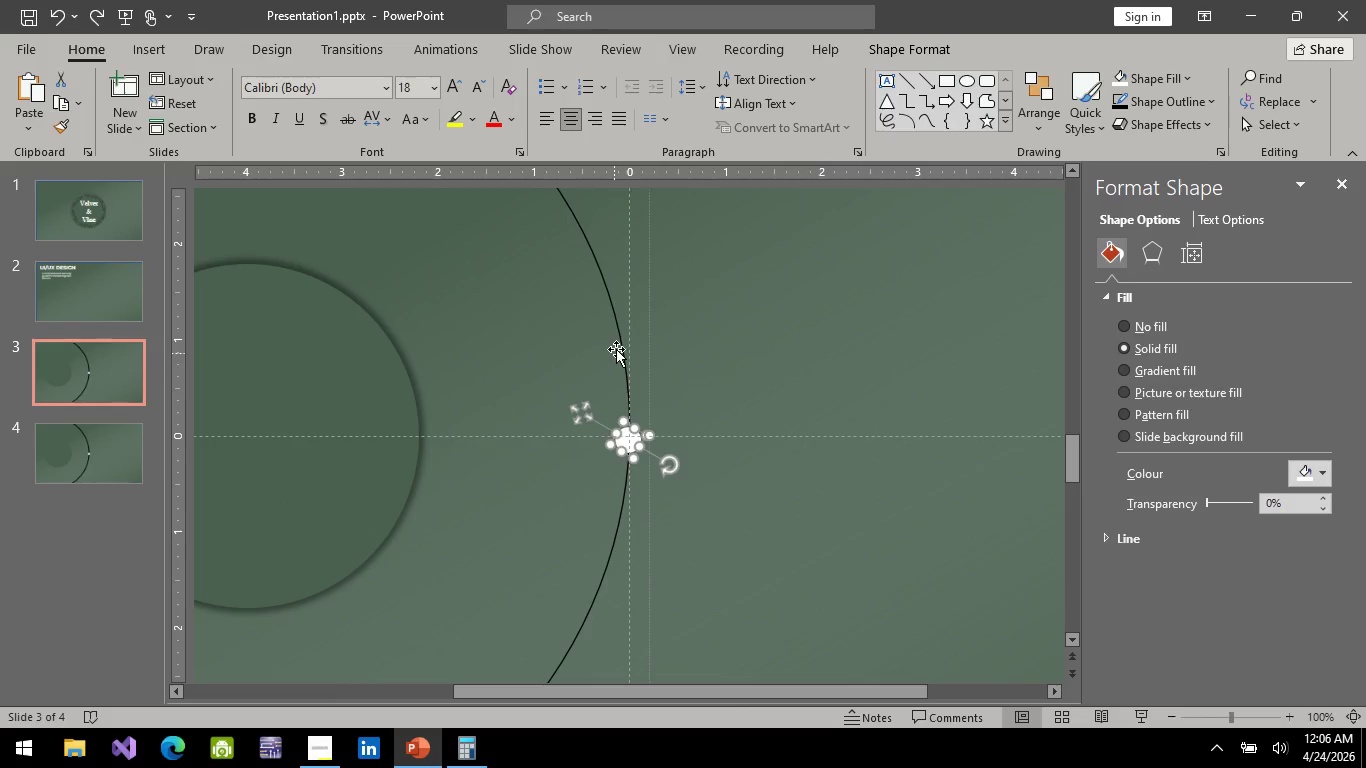 
left_click([618, 346])
 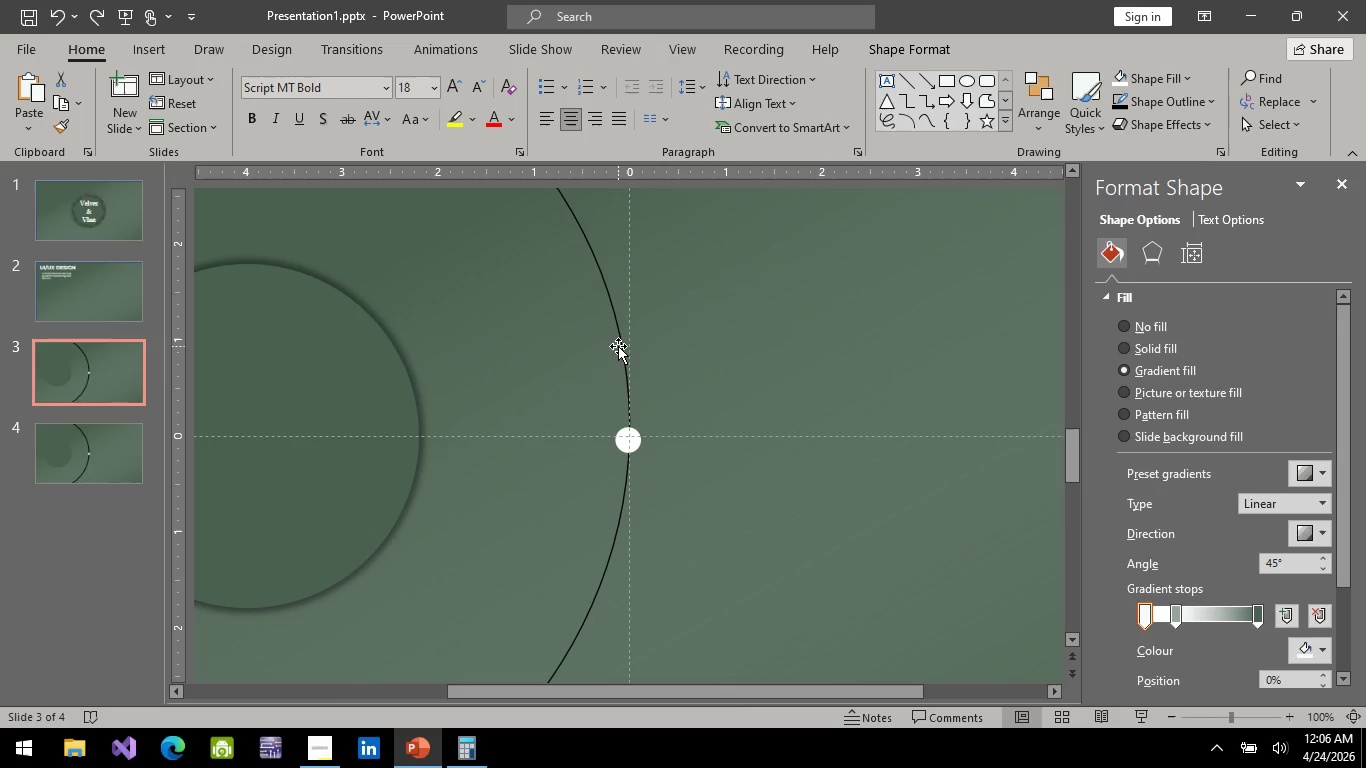 
hold_key(key=ControlLeft, duration=0.47)
scroll: coordinate [618, 346], scroll_direction: down, amount: 2.0
 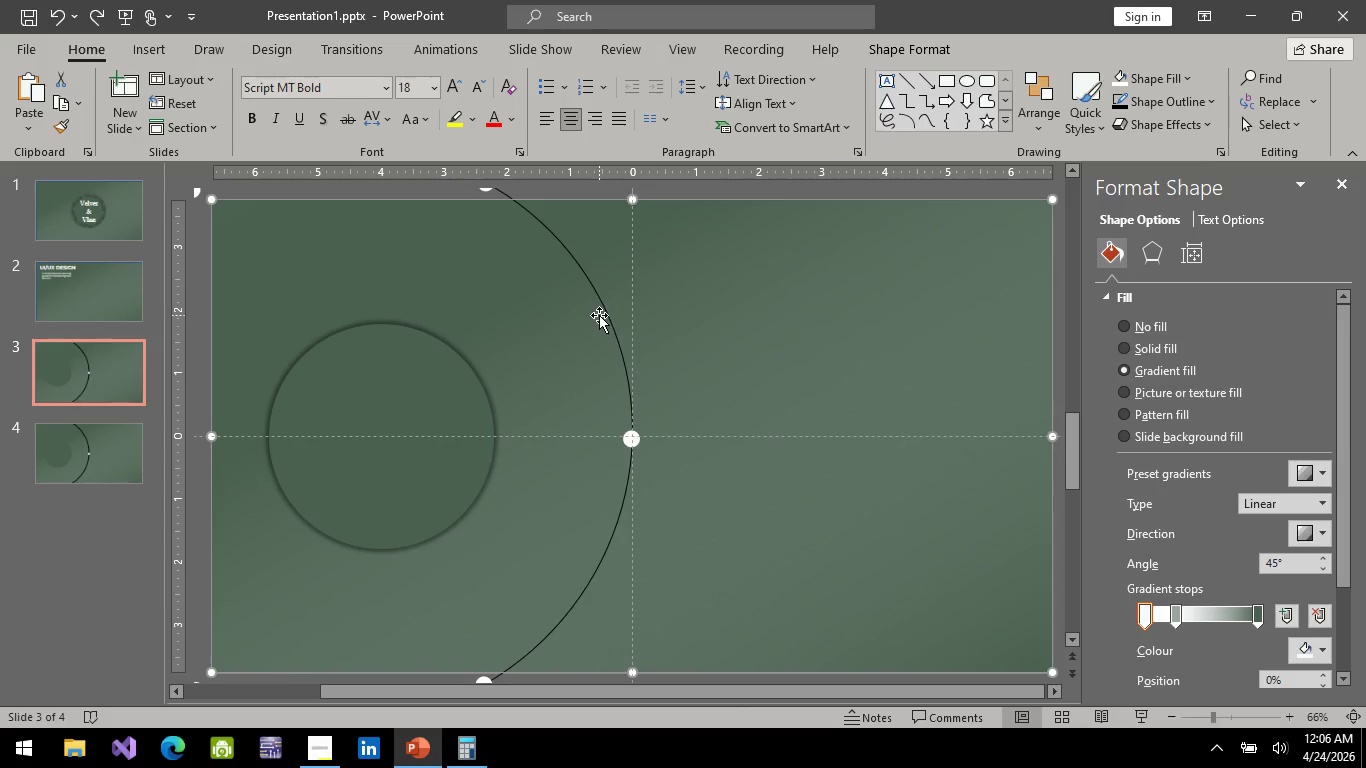 
left_click([599, 315])
 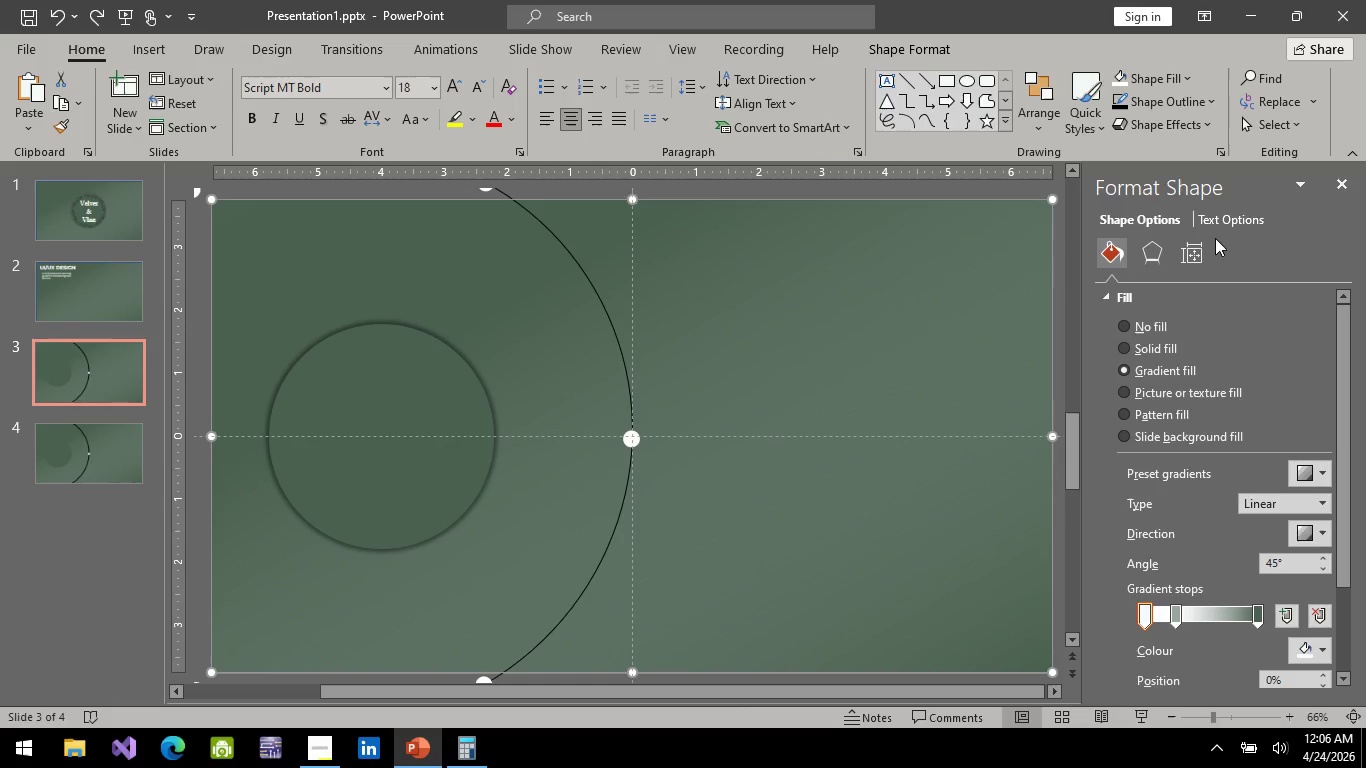 
left_click([1208, 249])
 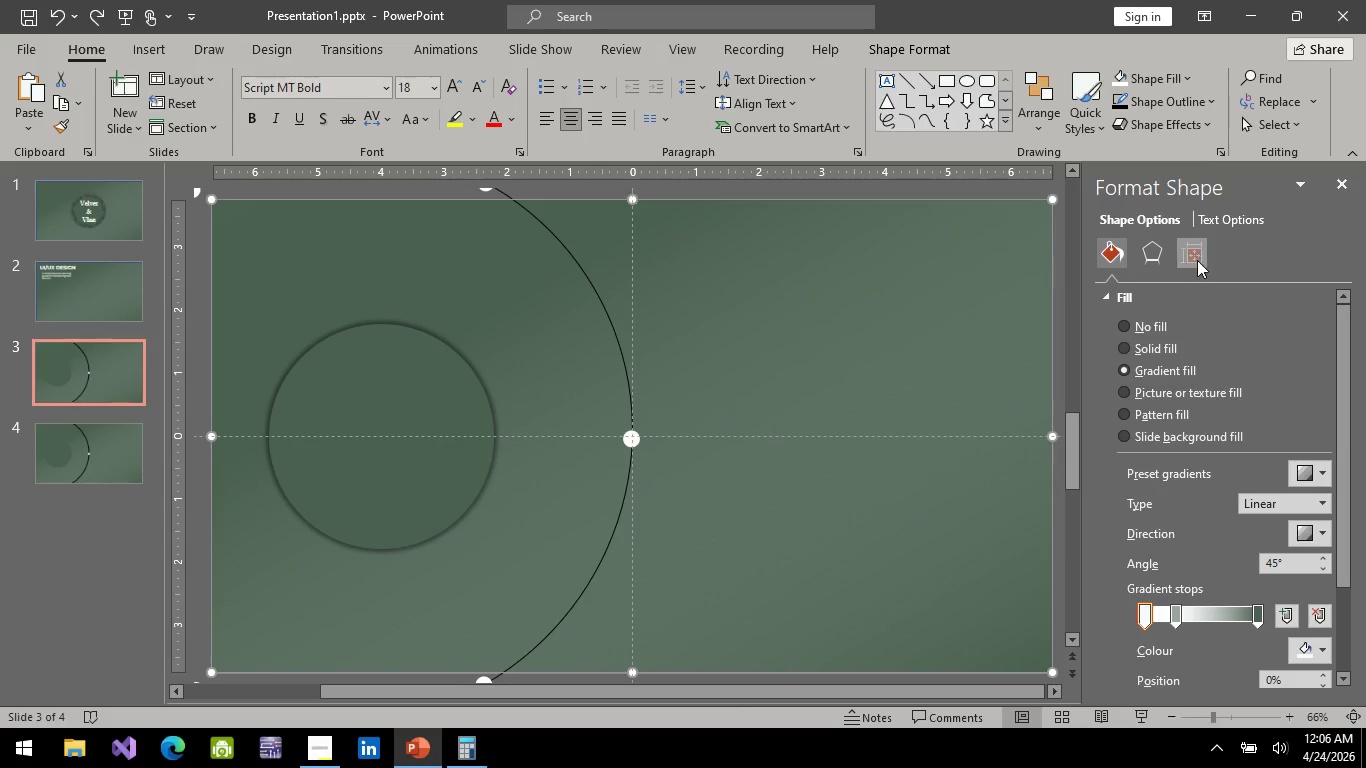 
left_click_drag(start_coordinate=[1199, 254], to_coordinate=[1195, 262])
 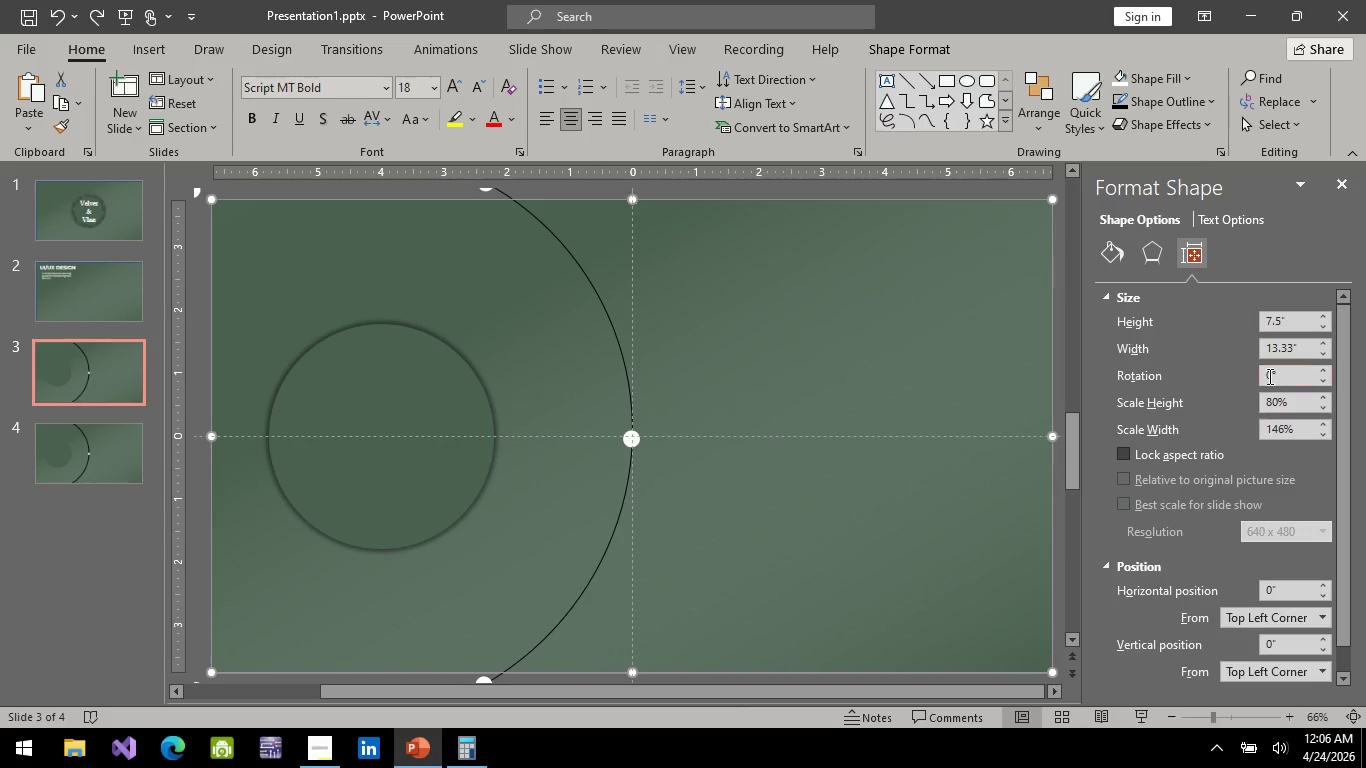 
left_click([1268, 376])
 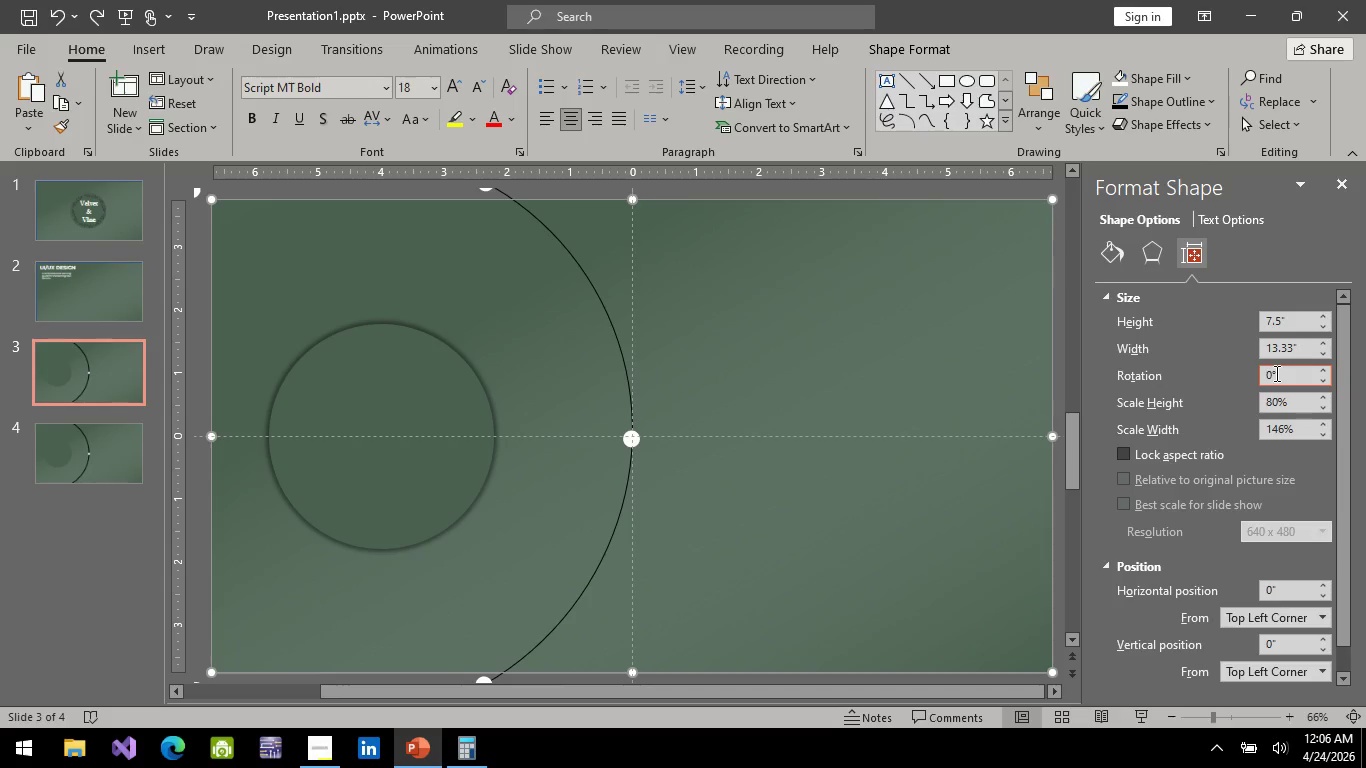 
key(3)
 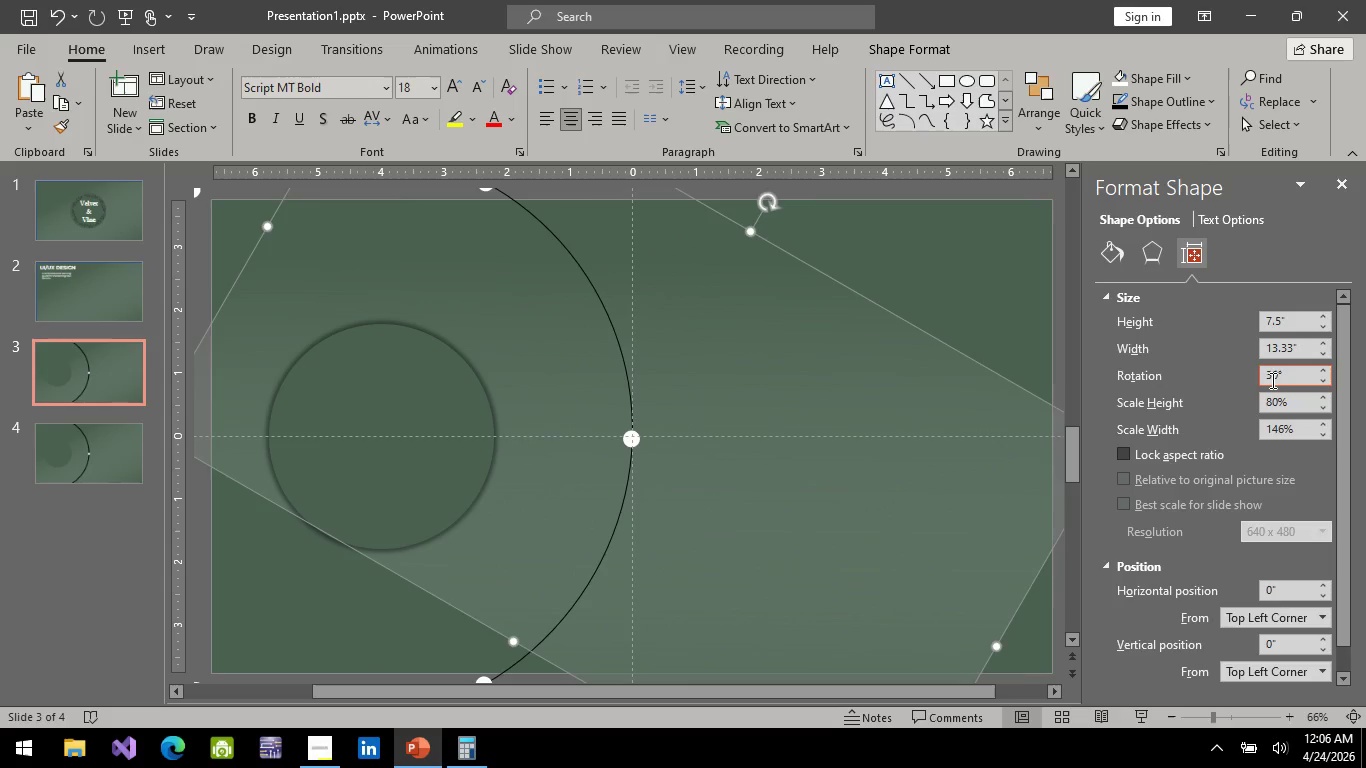 
key(Enter)
 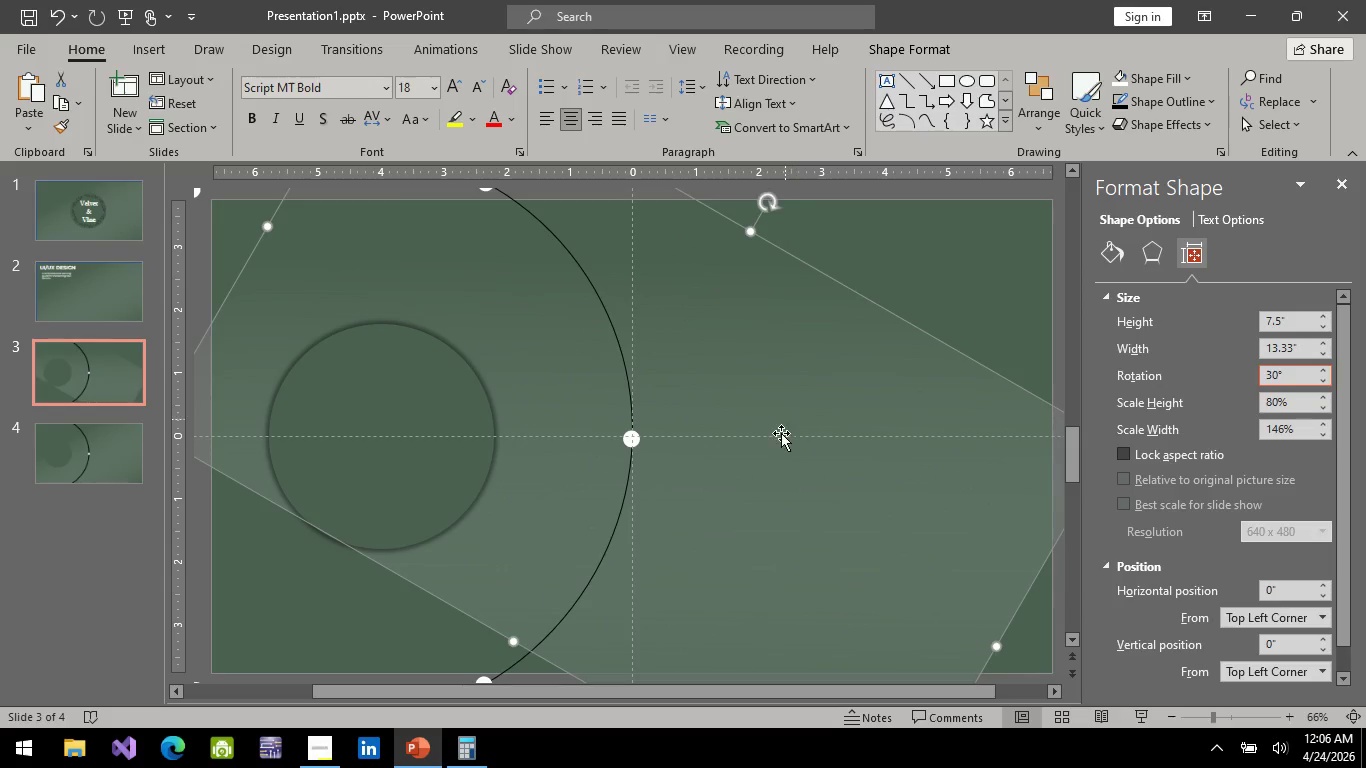 
key(Control+ControlLeft)
 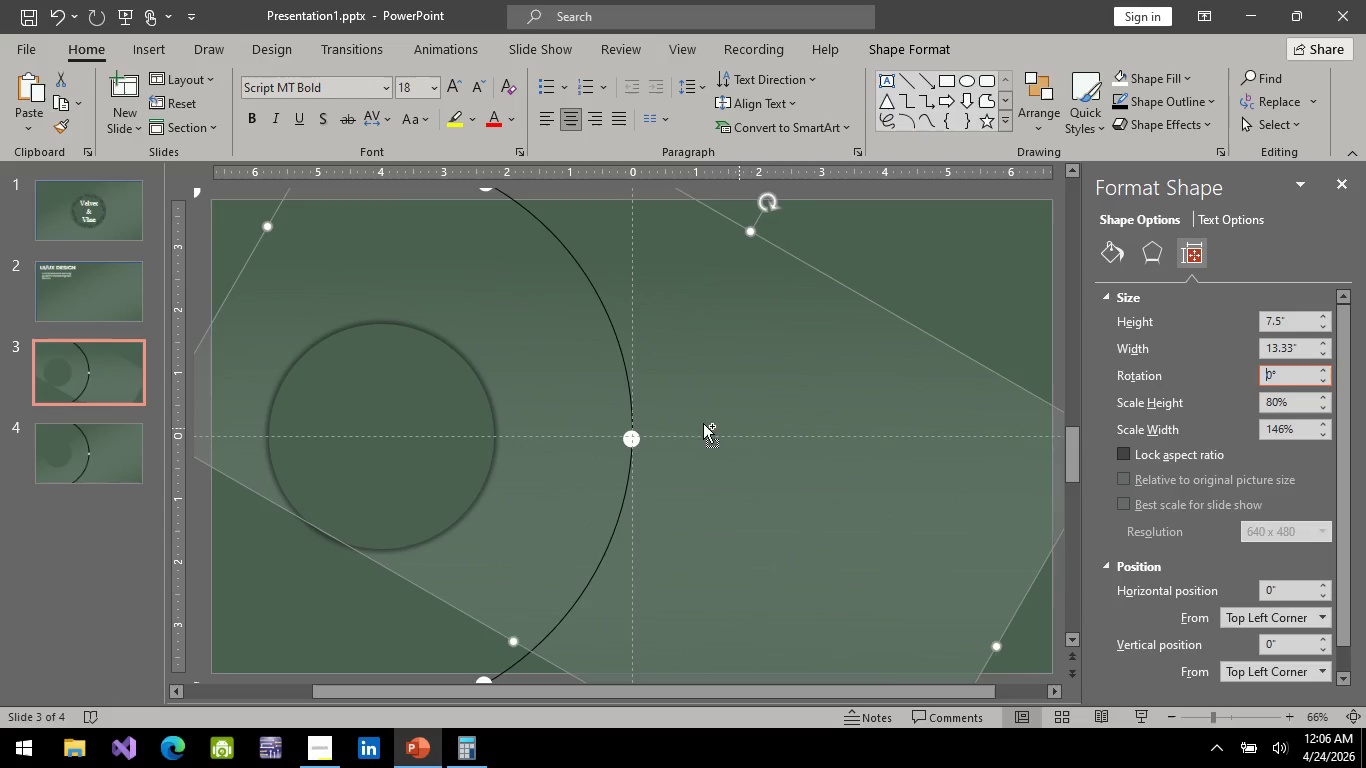 
key(Control+Z)
 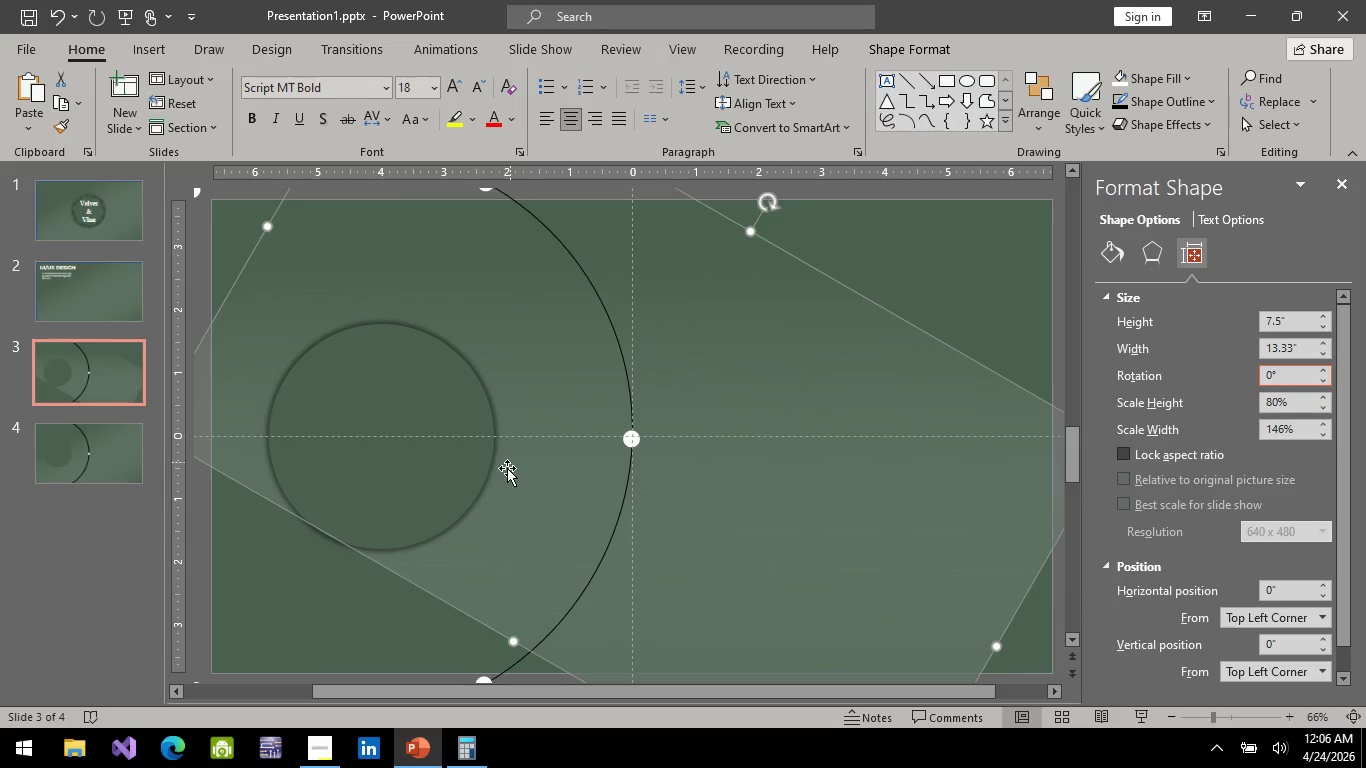 
hold_key(key=ControlLeft, duration=0.55)
scroll: coordinate [507, 469], scroll_direction: down, amount: 6.0
 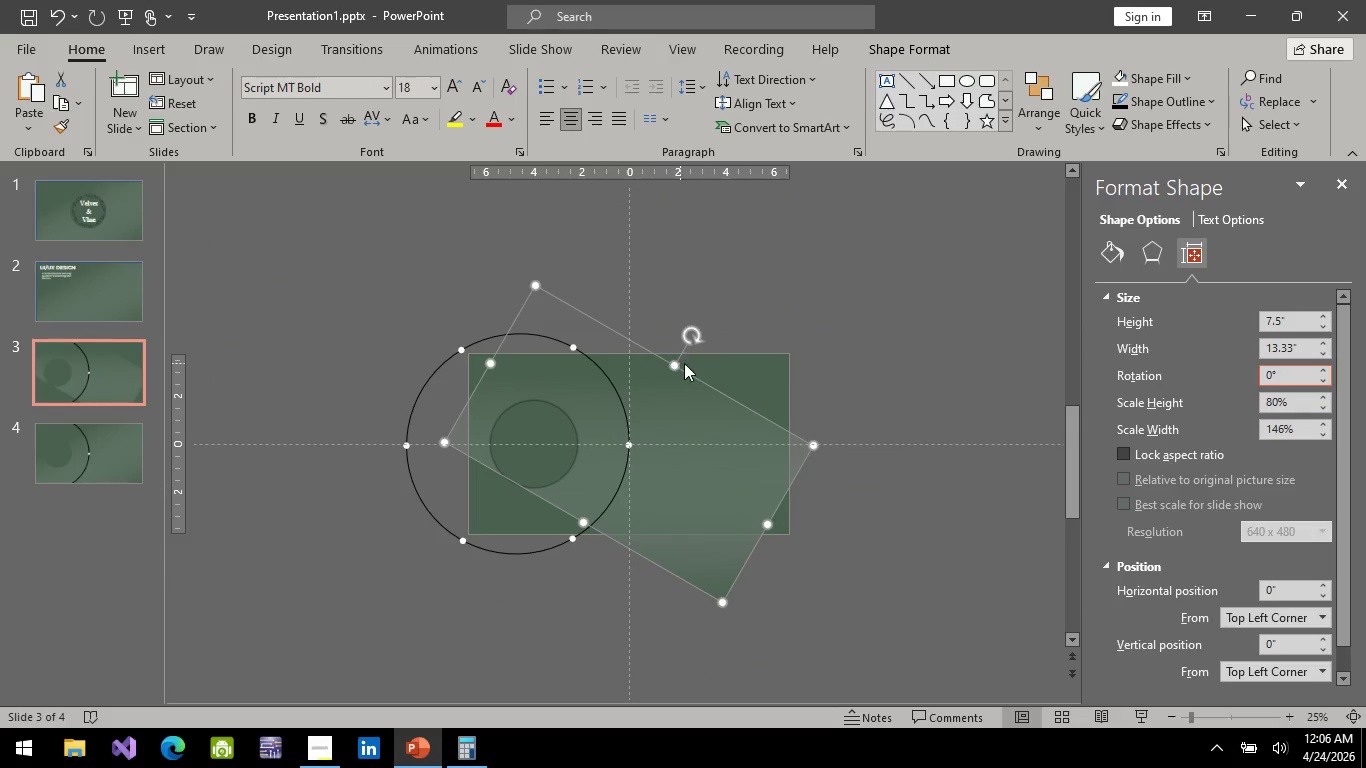 
key(Control+Z)
 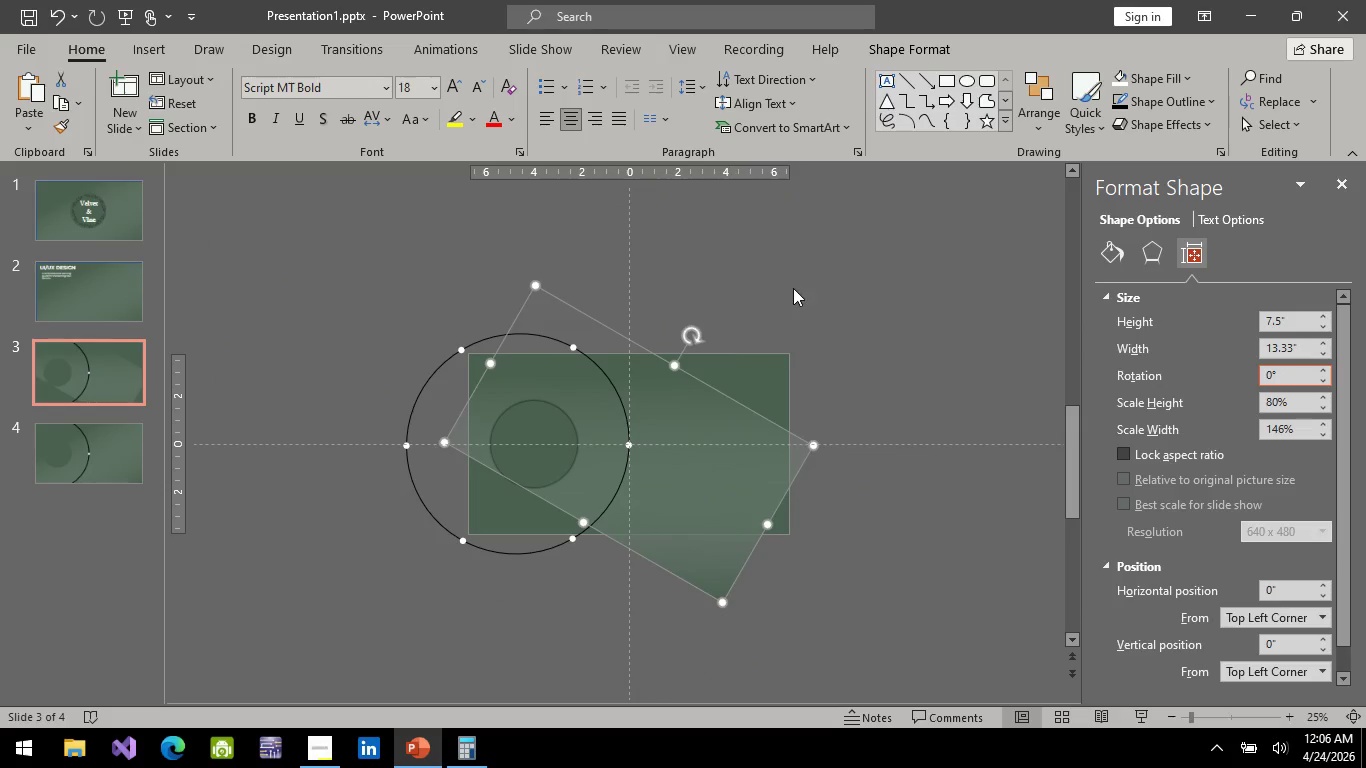 
left_click([793, 288])
 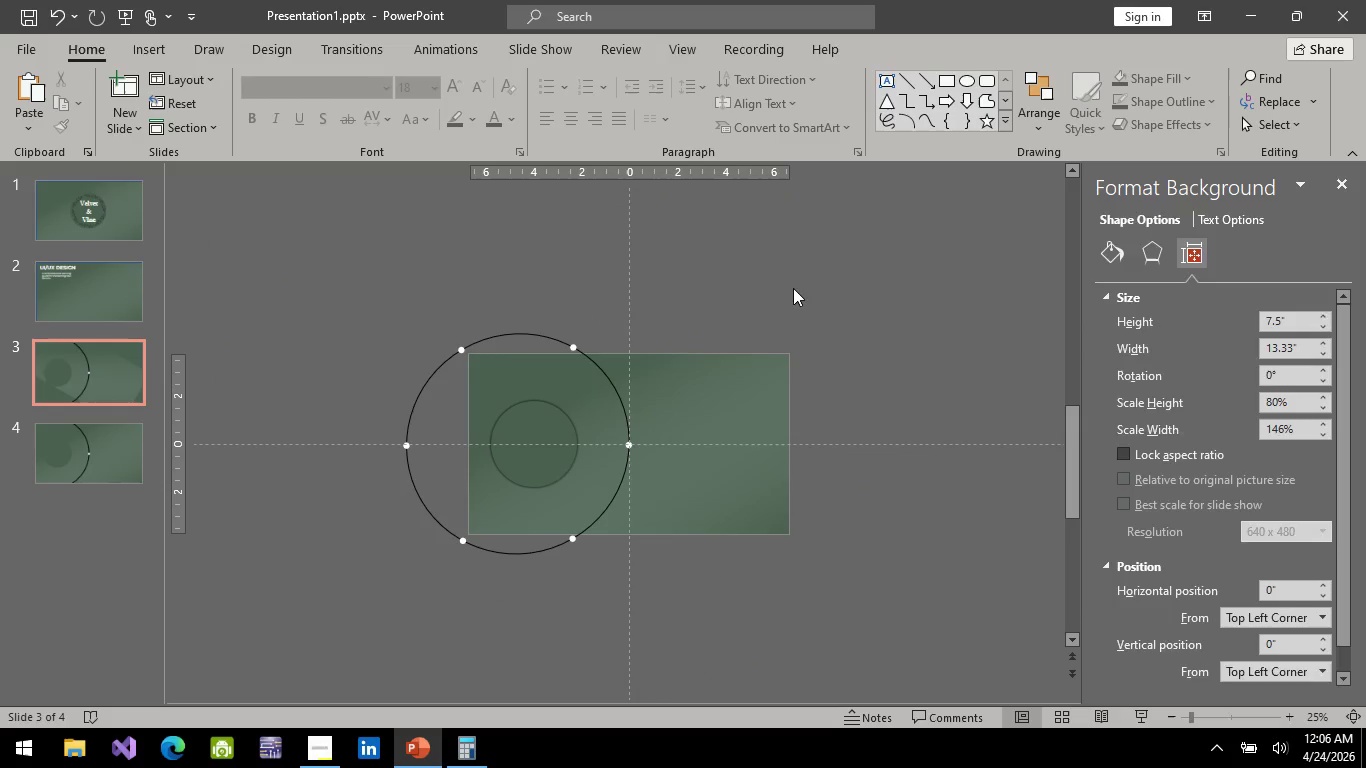 
key(Control+Z)
 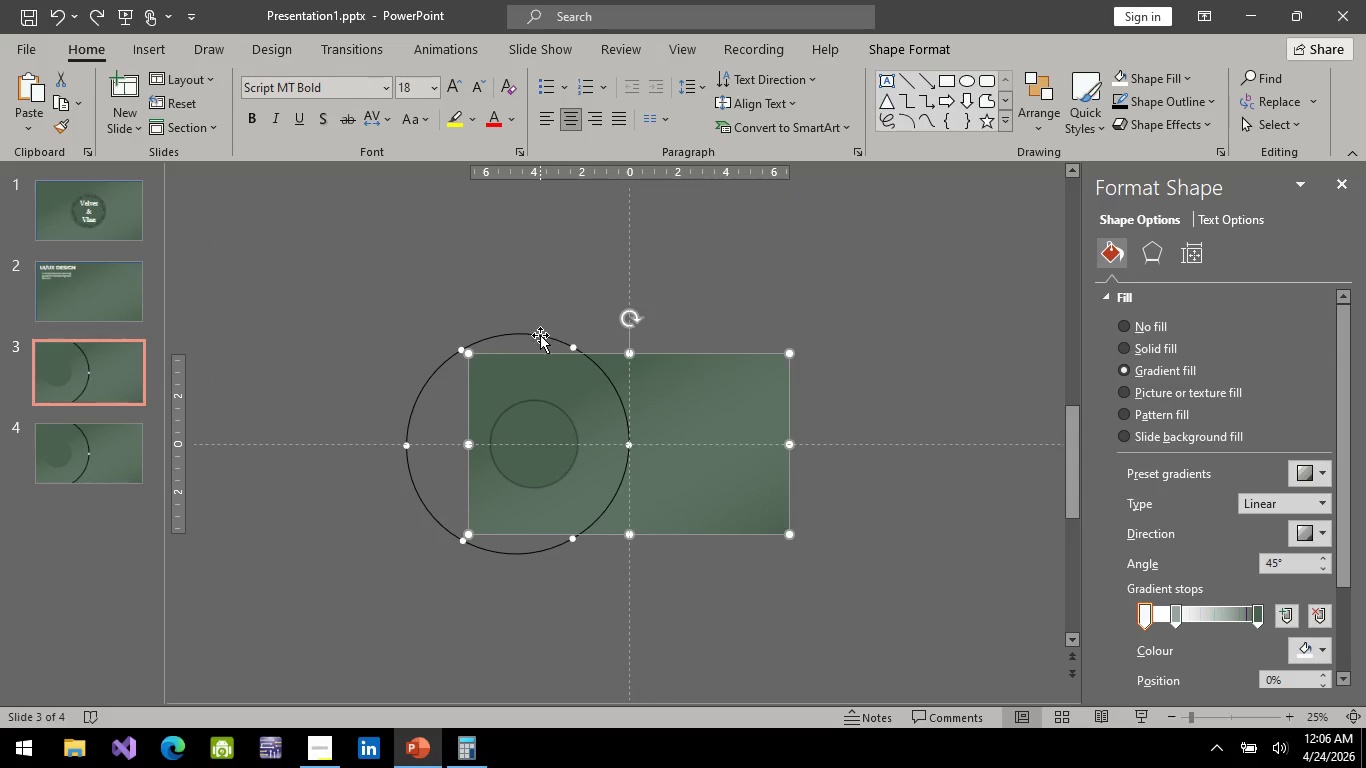 
left_click([540, 337])
 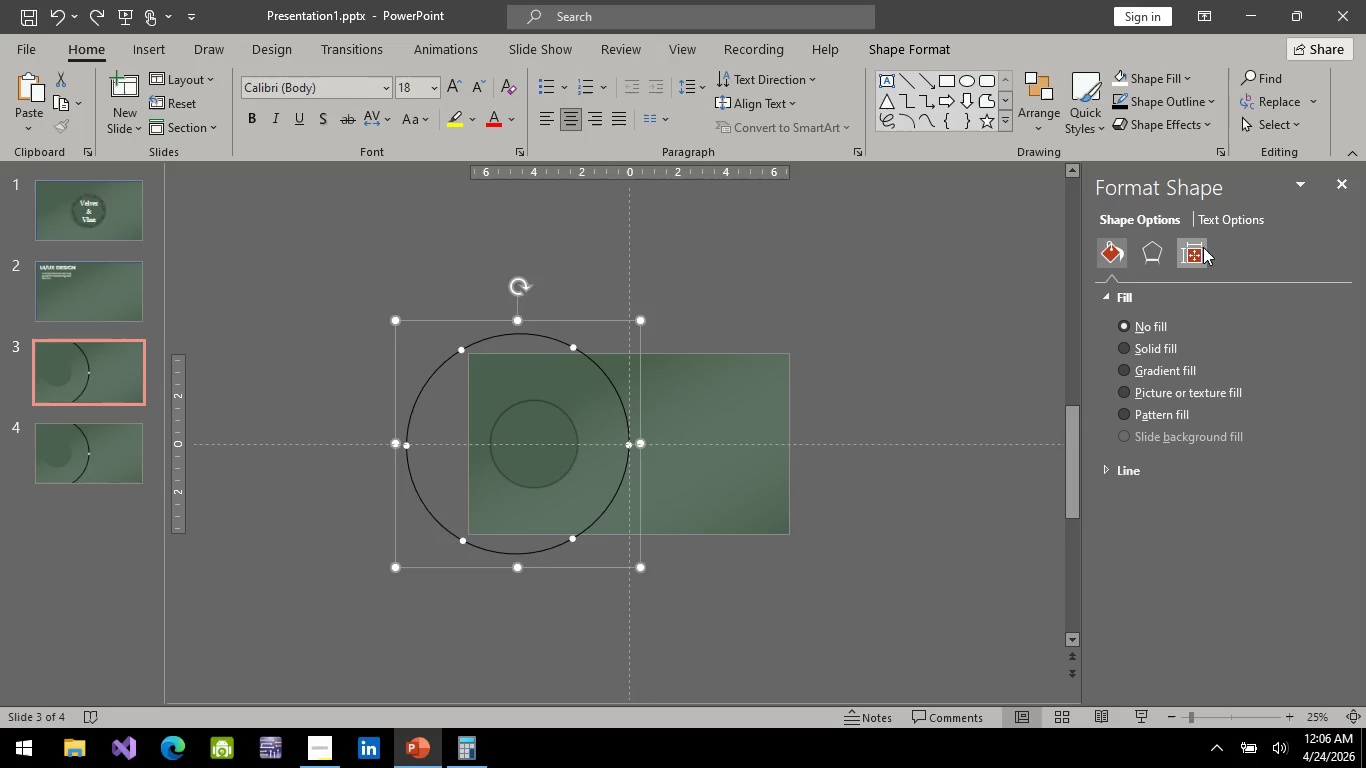 
left_click([1200, 247])
 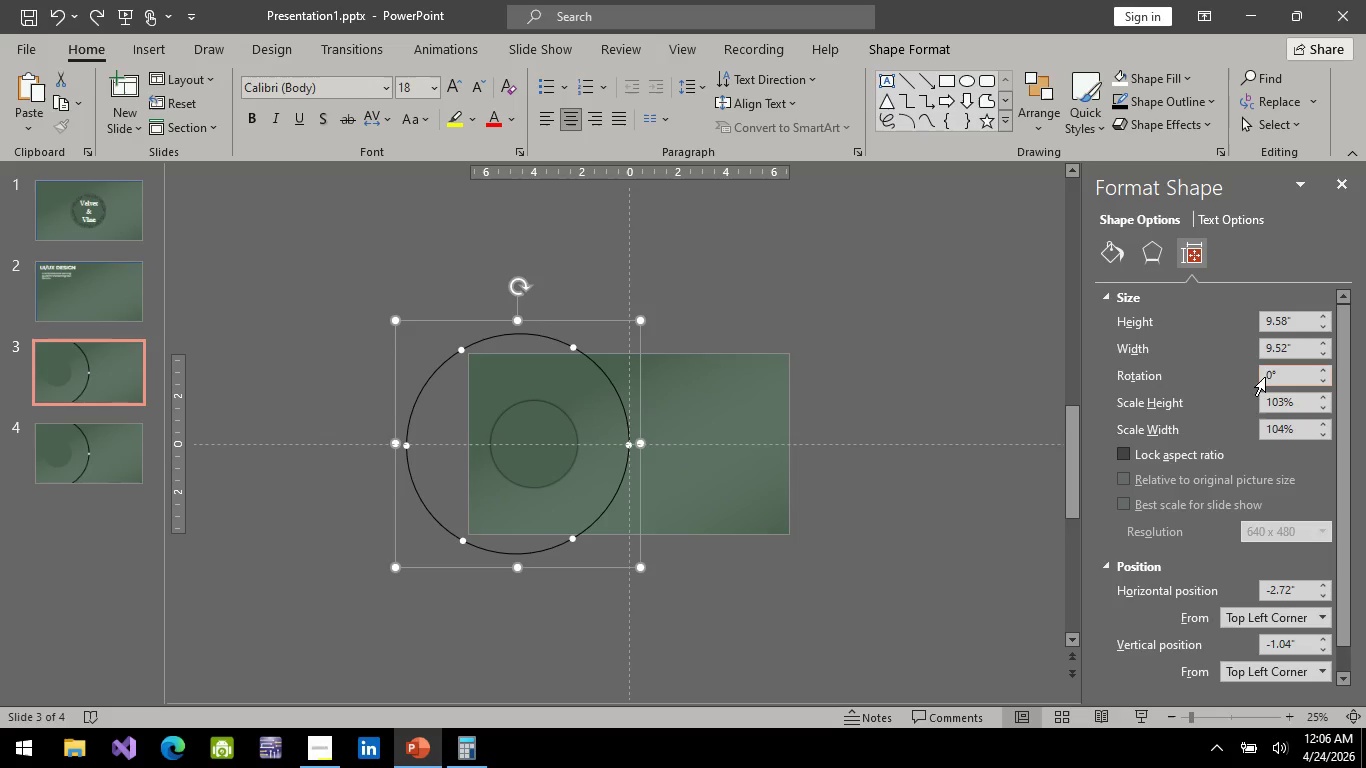 
left_click([1265, 377])
 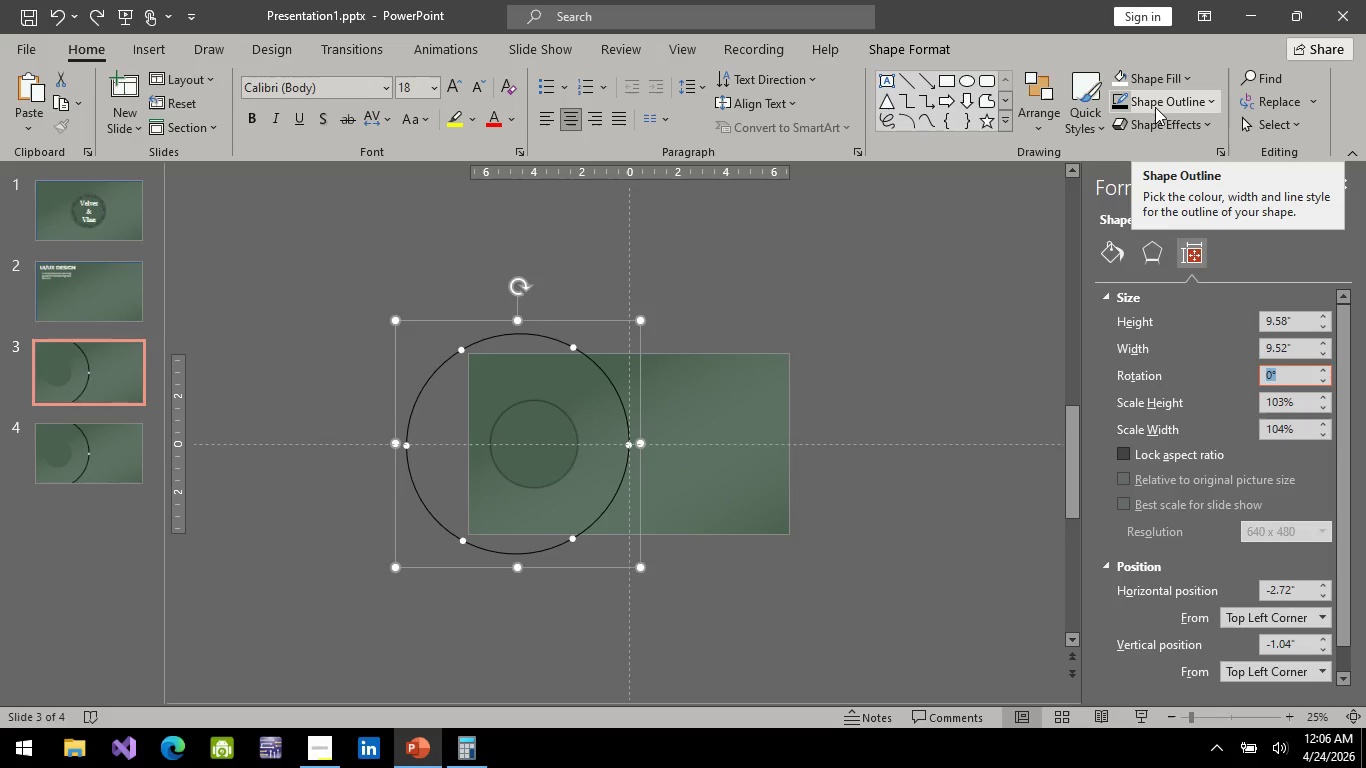 
key(Control+ArrowLeft)
 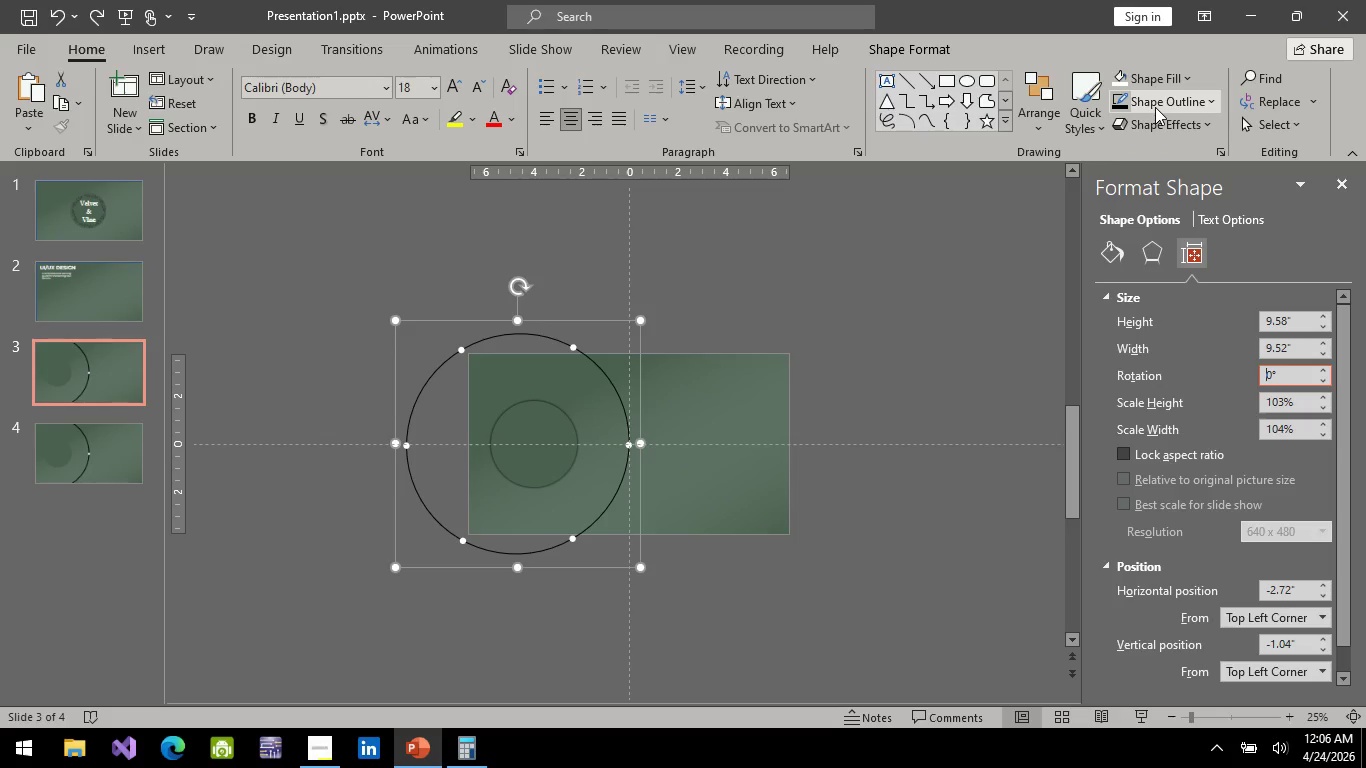 
key(Control+3)
 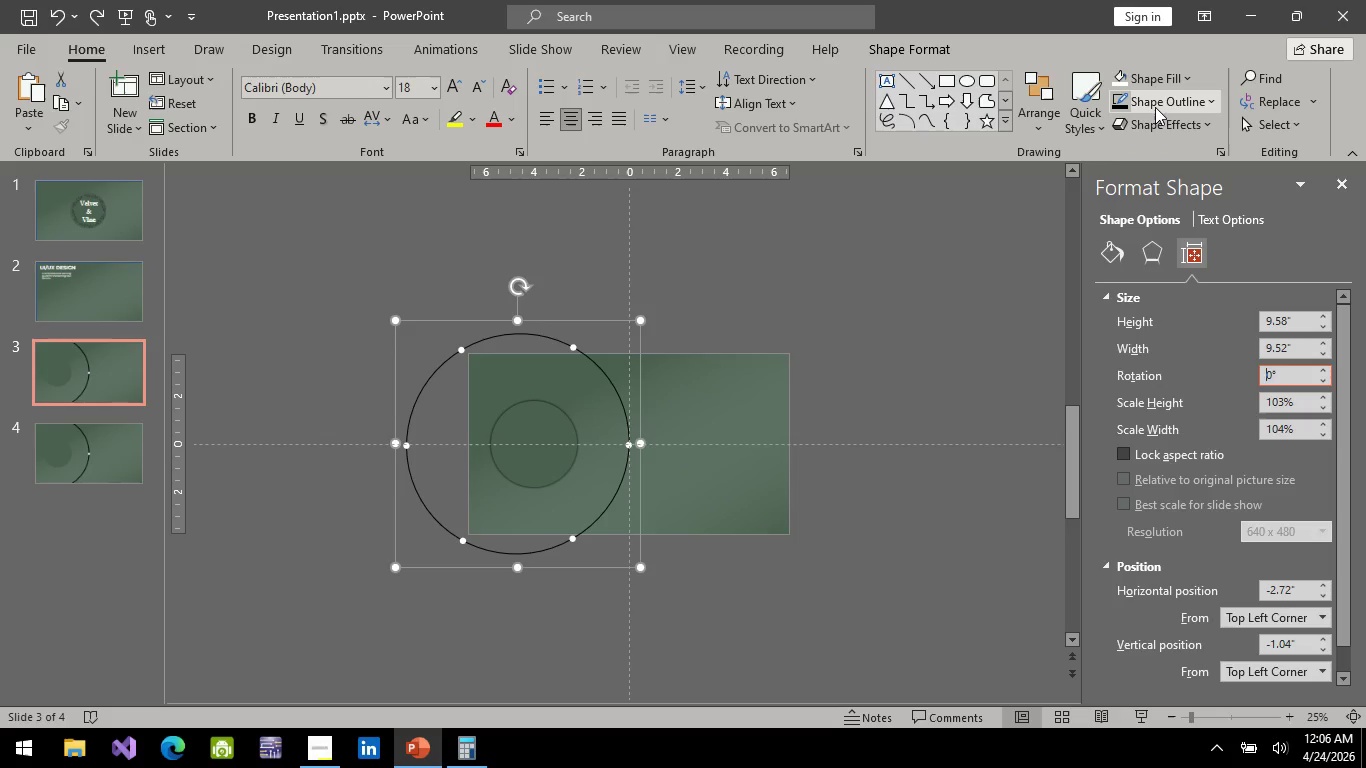 
key(3)
 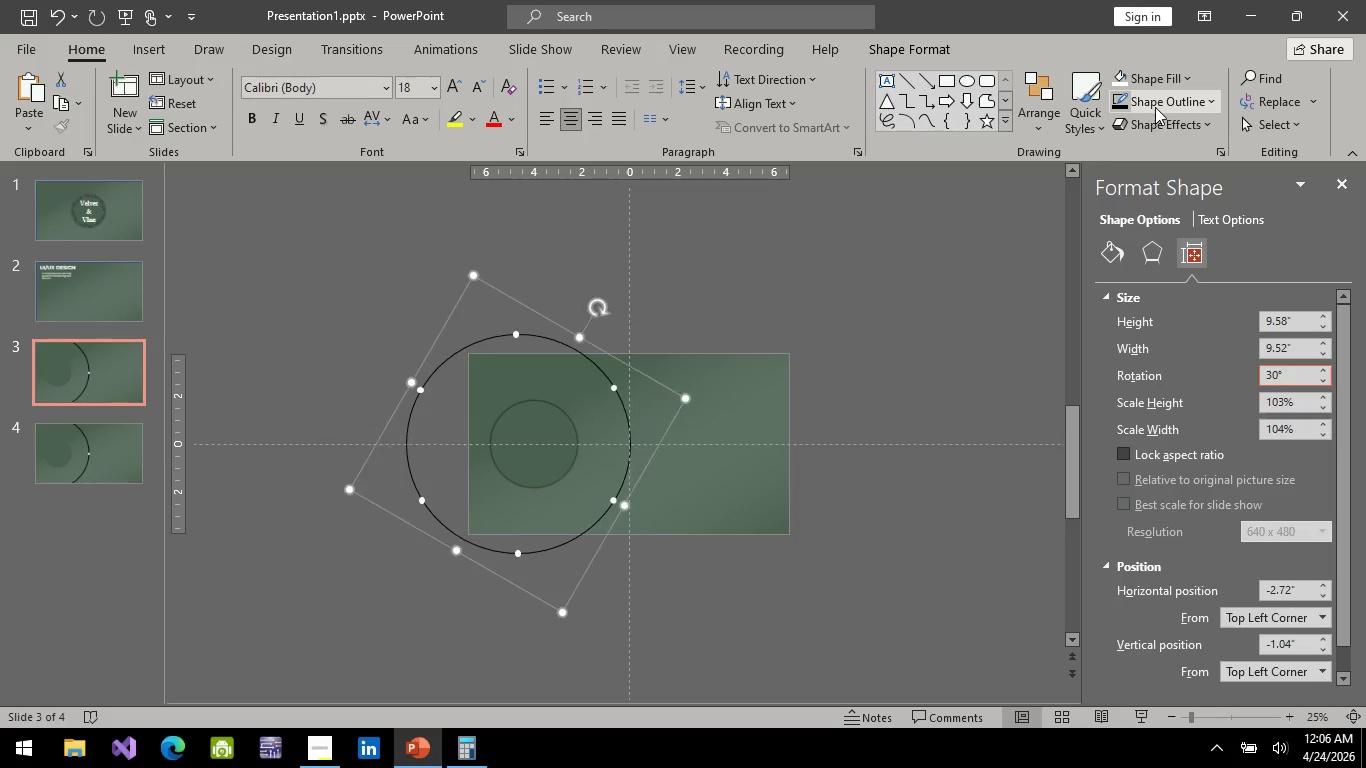 
key(Enter)
 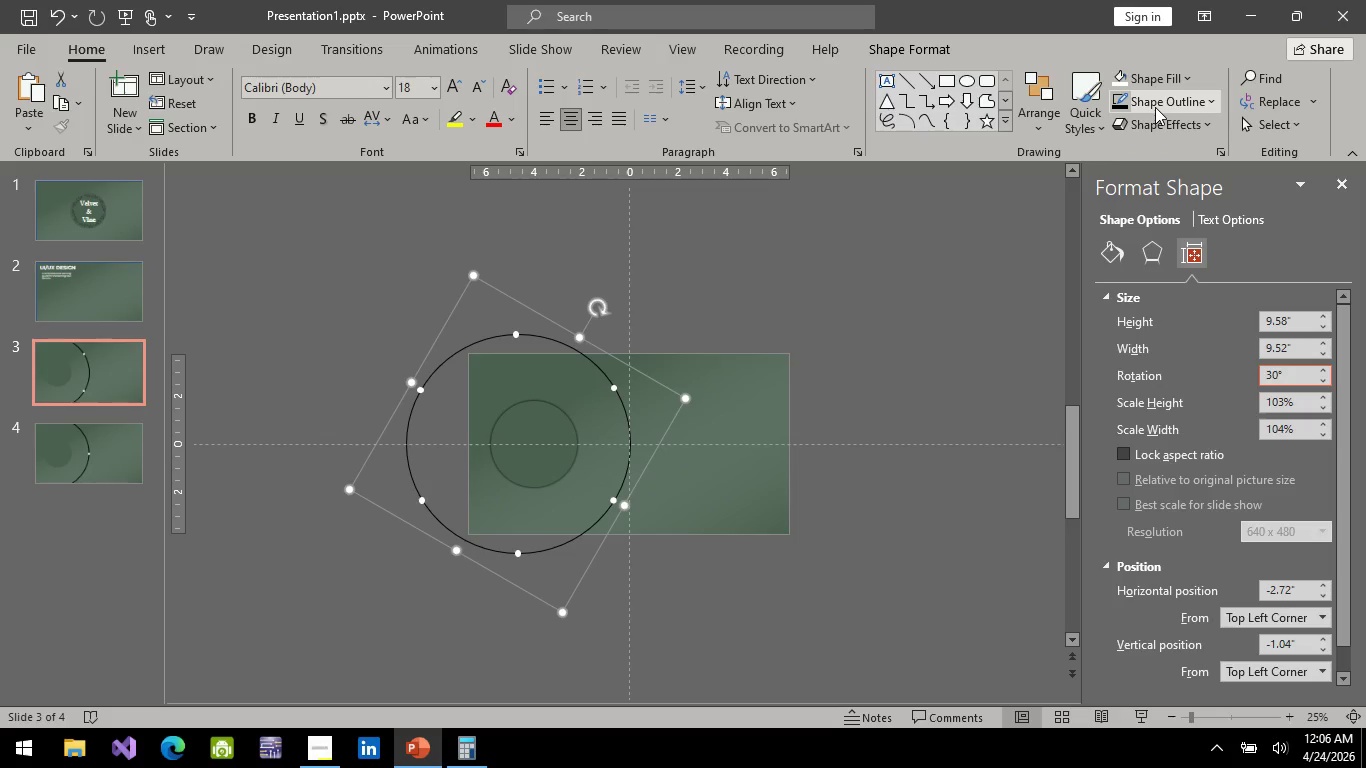 
hold_key(key=ControlLeft, duration=1.16)
 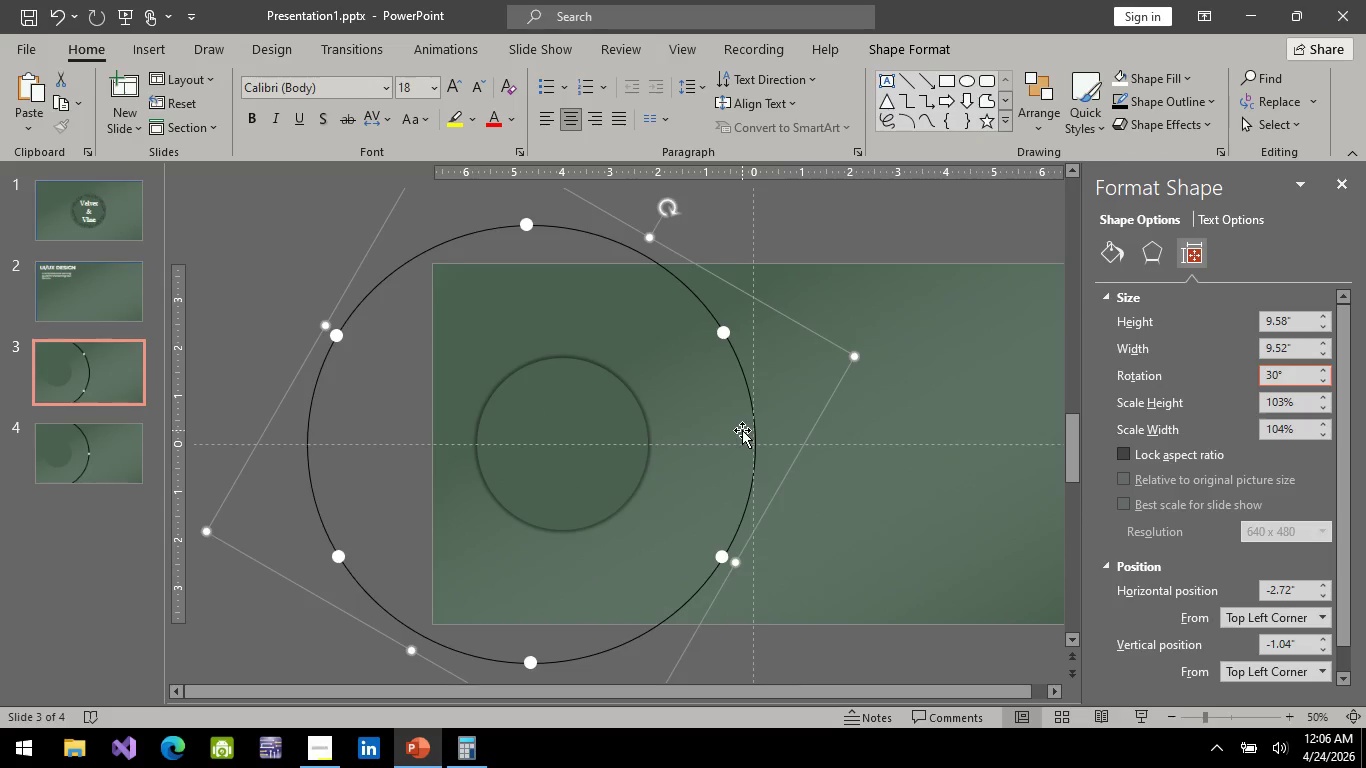 
hold_key(key=ControlLeft, duration=0.95)
 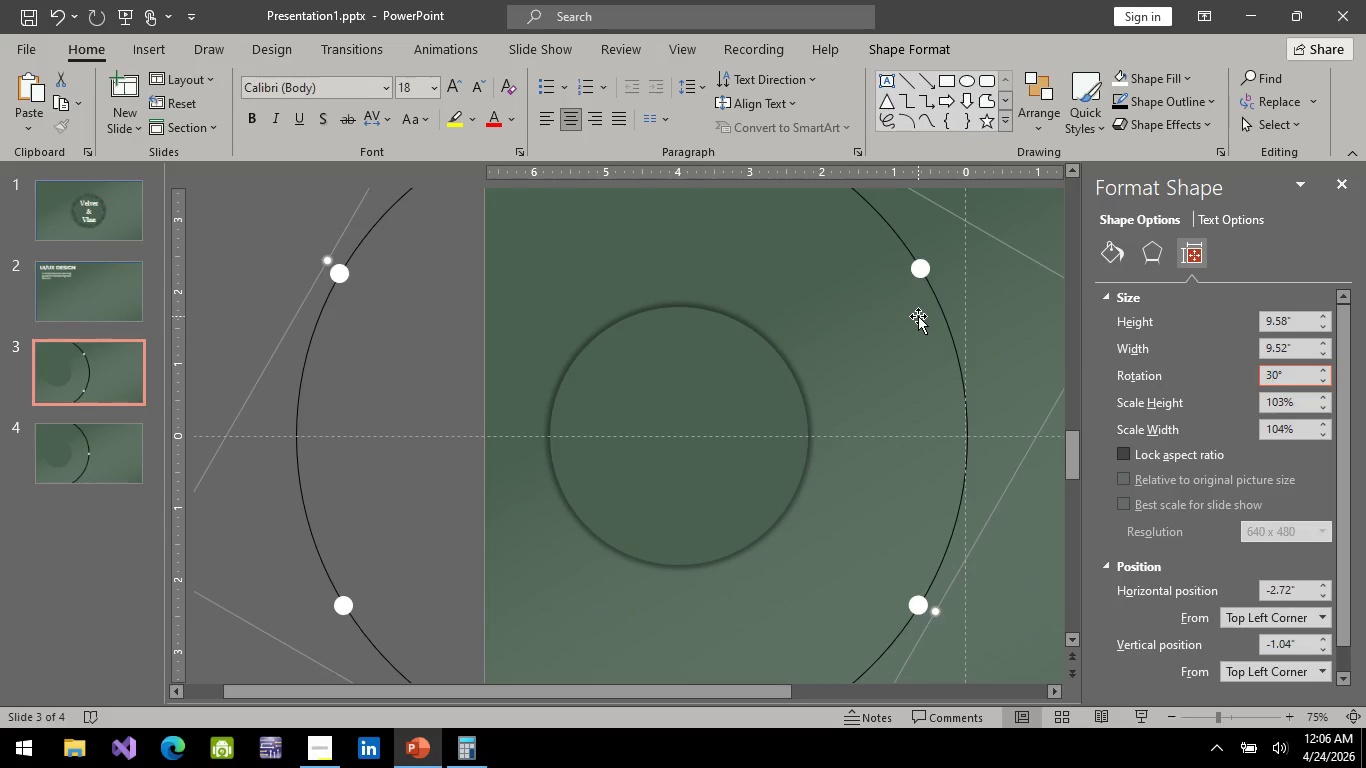 
scroll: coordinate [743, 428], scroll_direction: up, amount: 4.0
 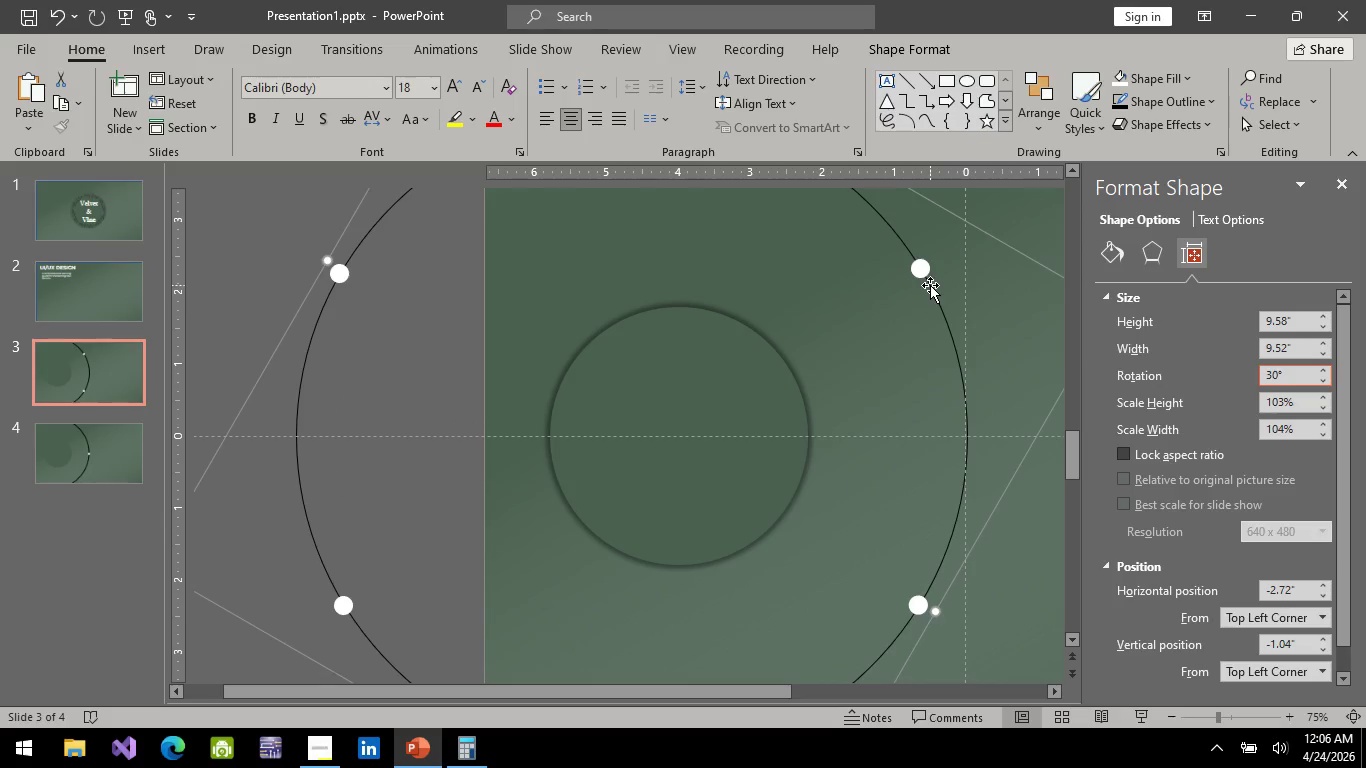 
left_click([921, 271])
 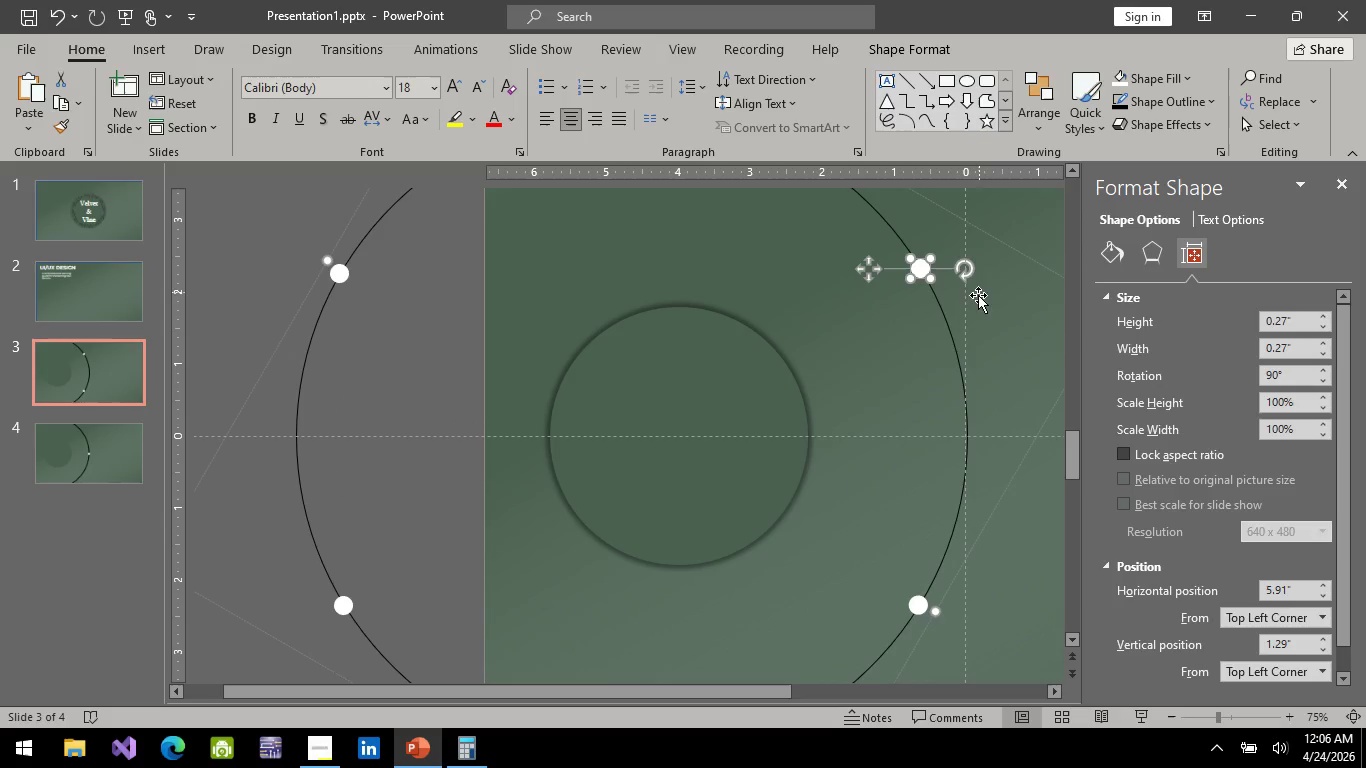 
key(Control+C)
 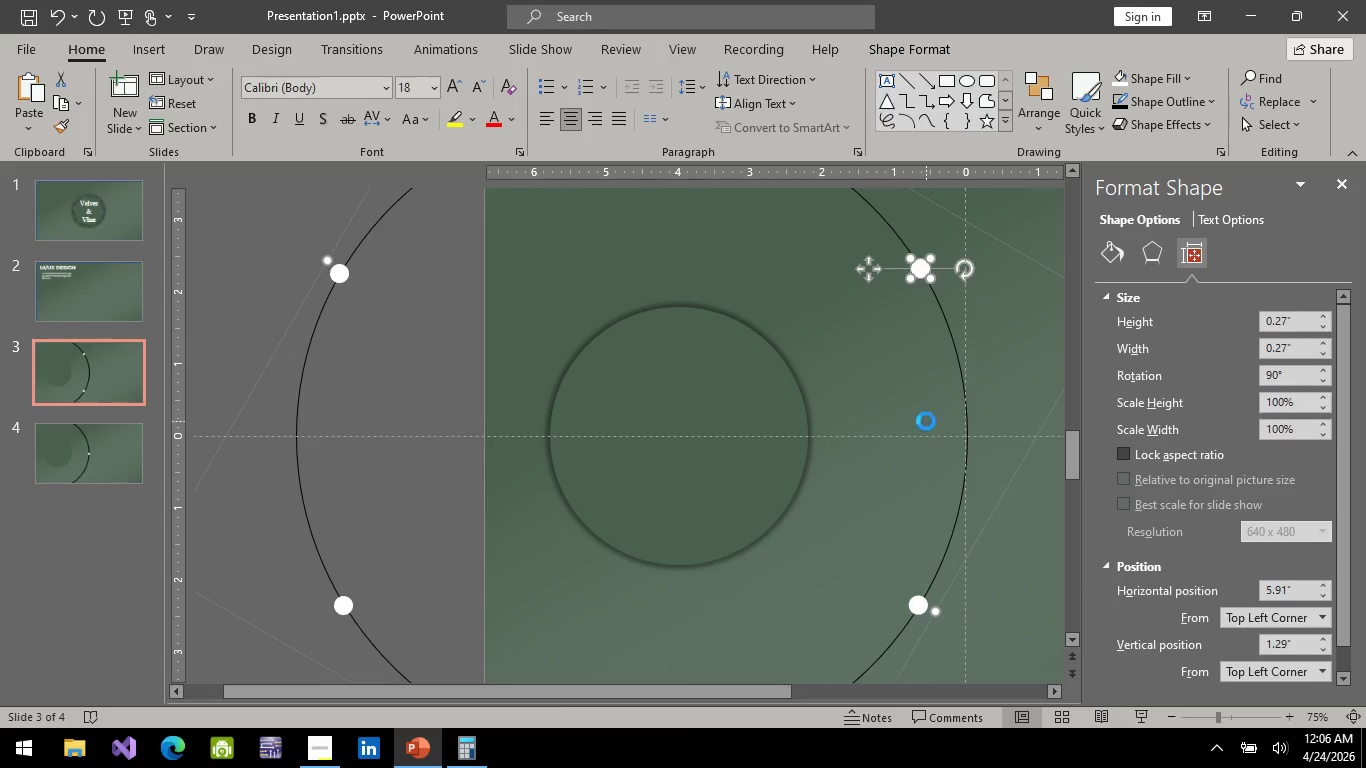 
key(Control+V)
 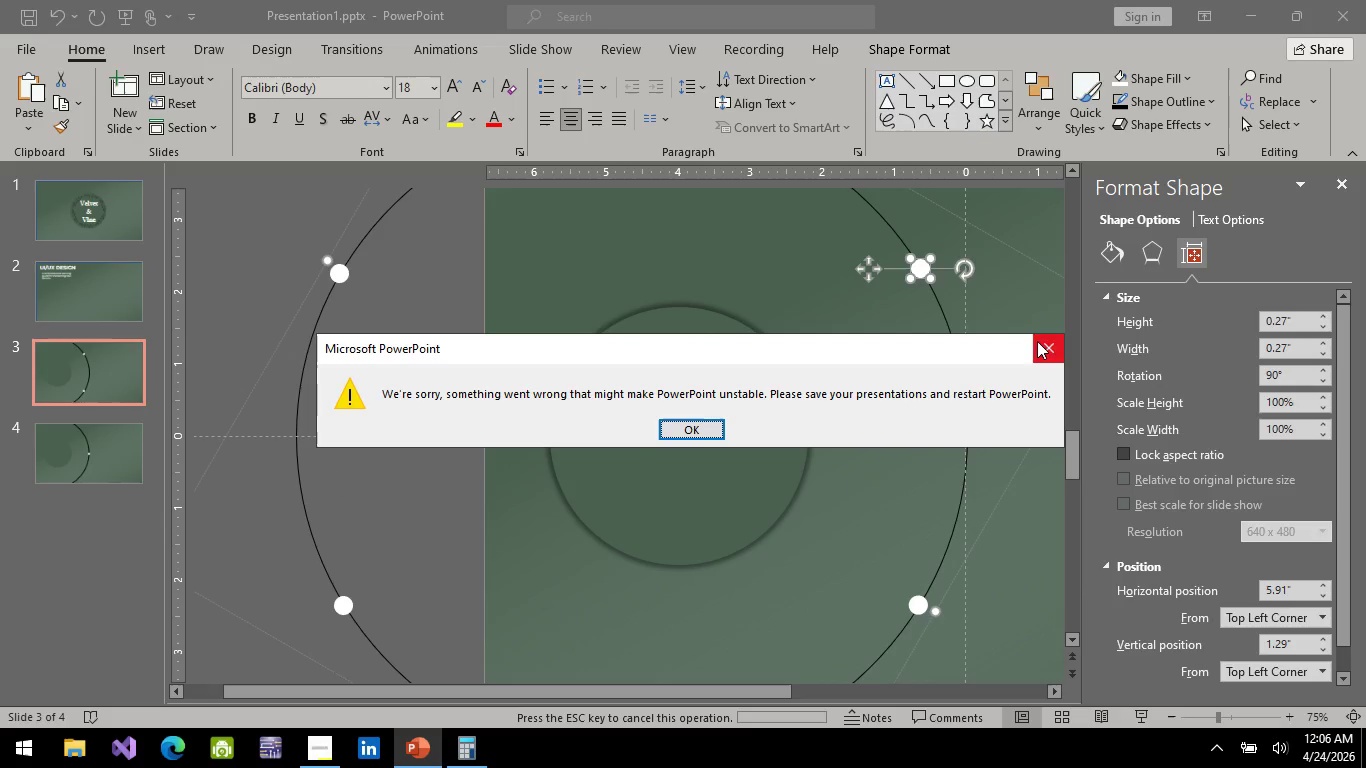 
left_click([1052, 346])
 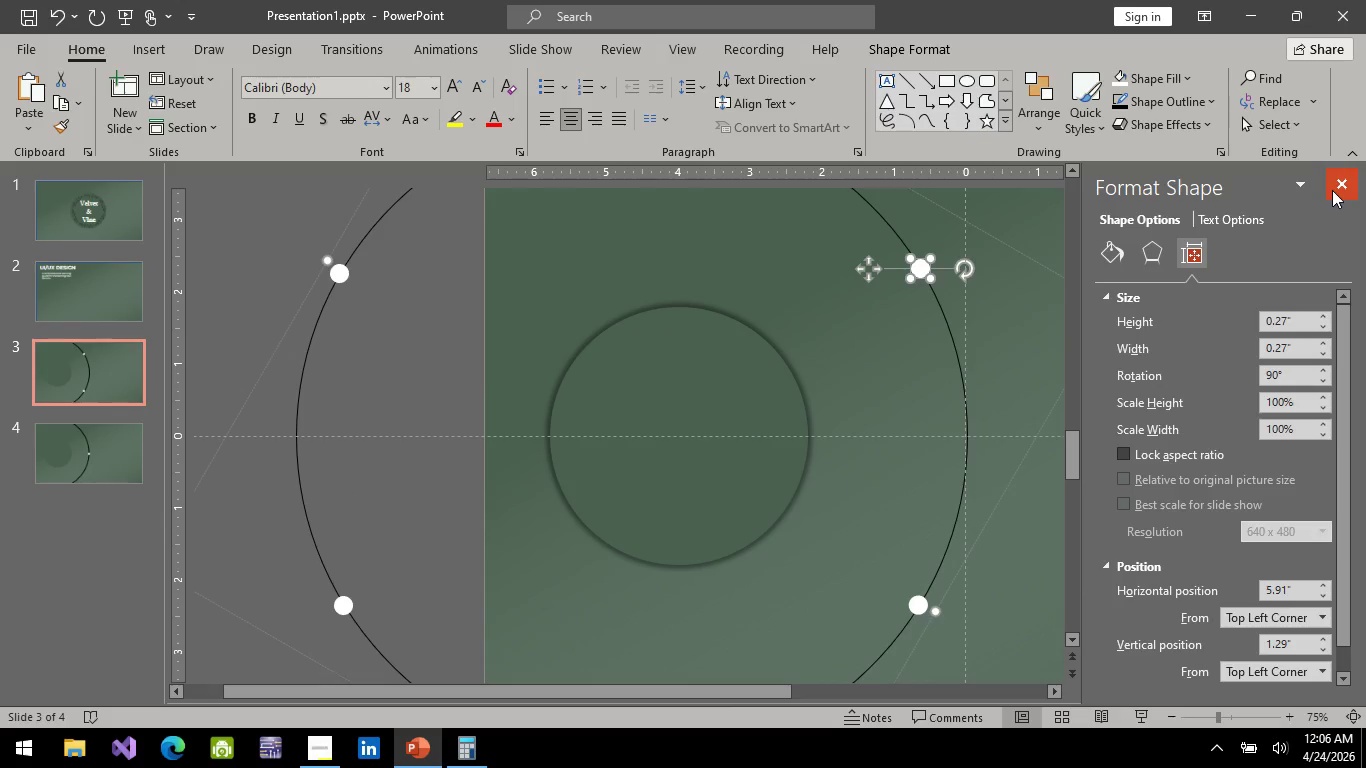 
left_click([1337, 187])
 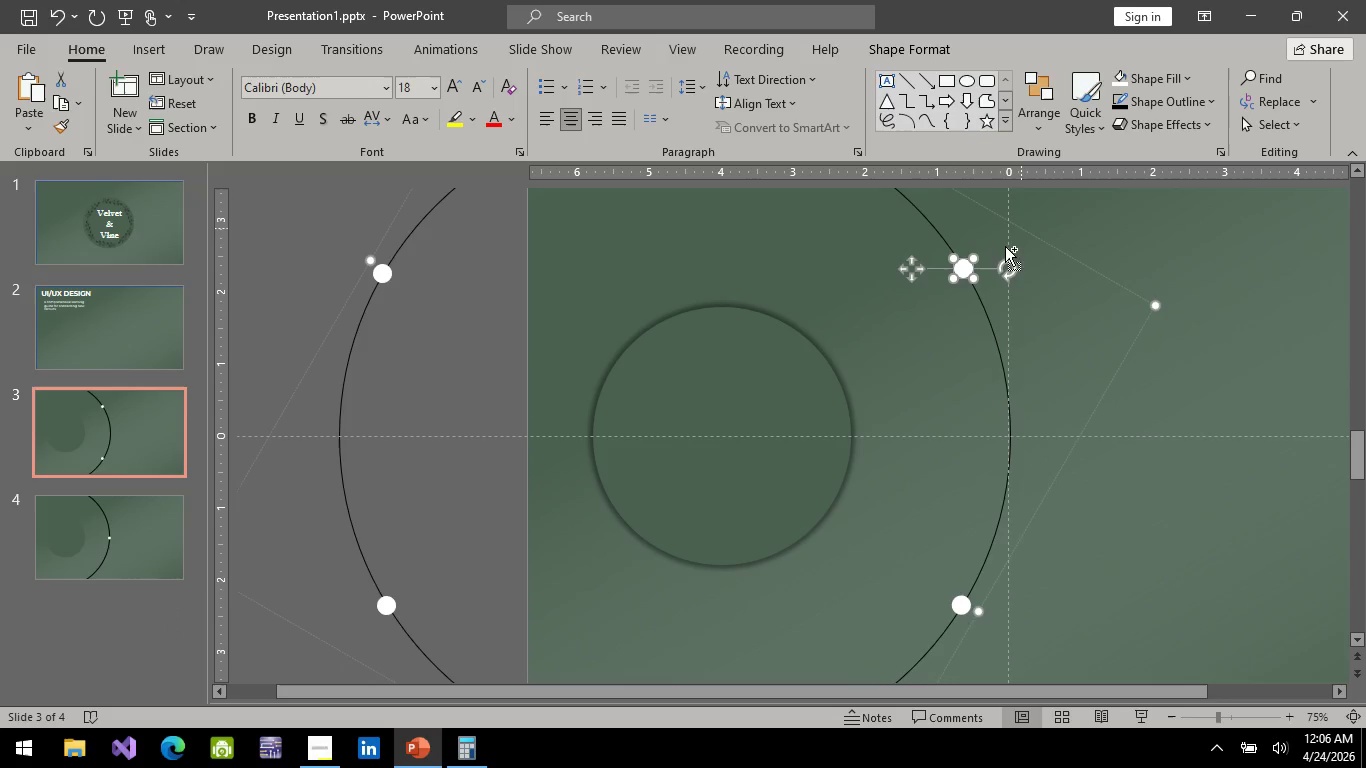 
key(Control+ControlLeft)
 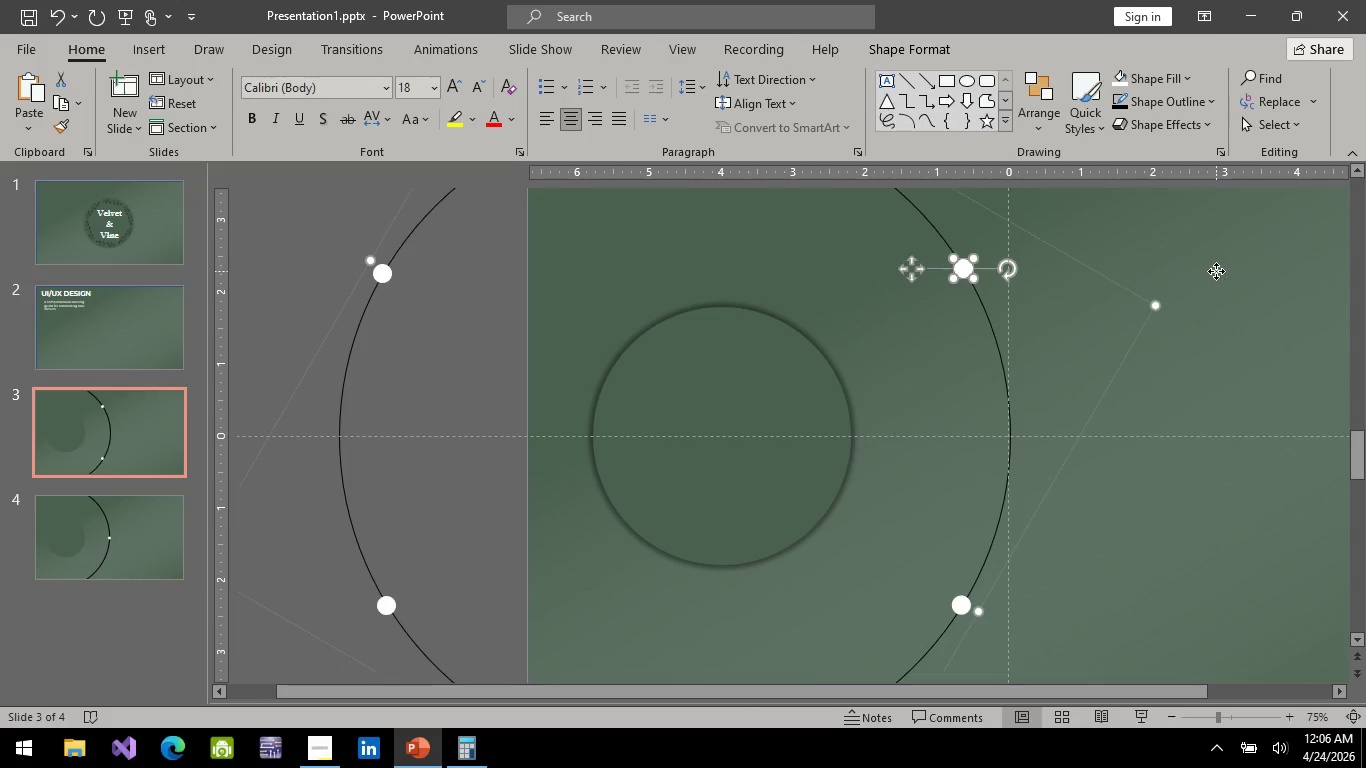 
left_click([1216, 271])
 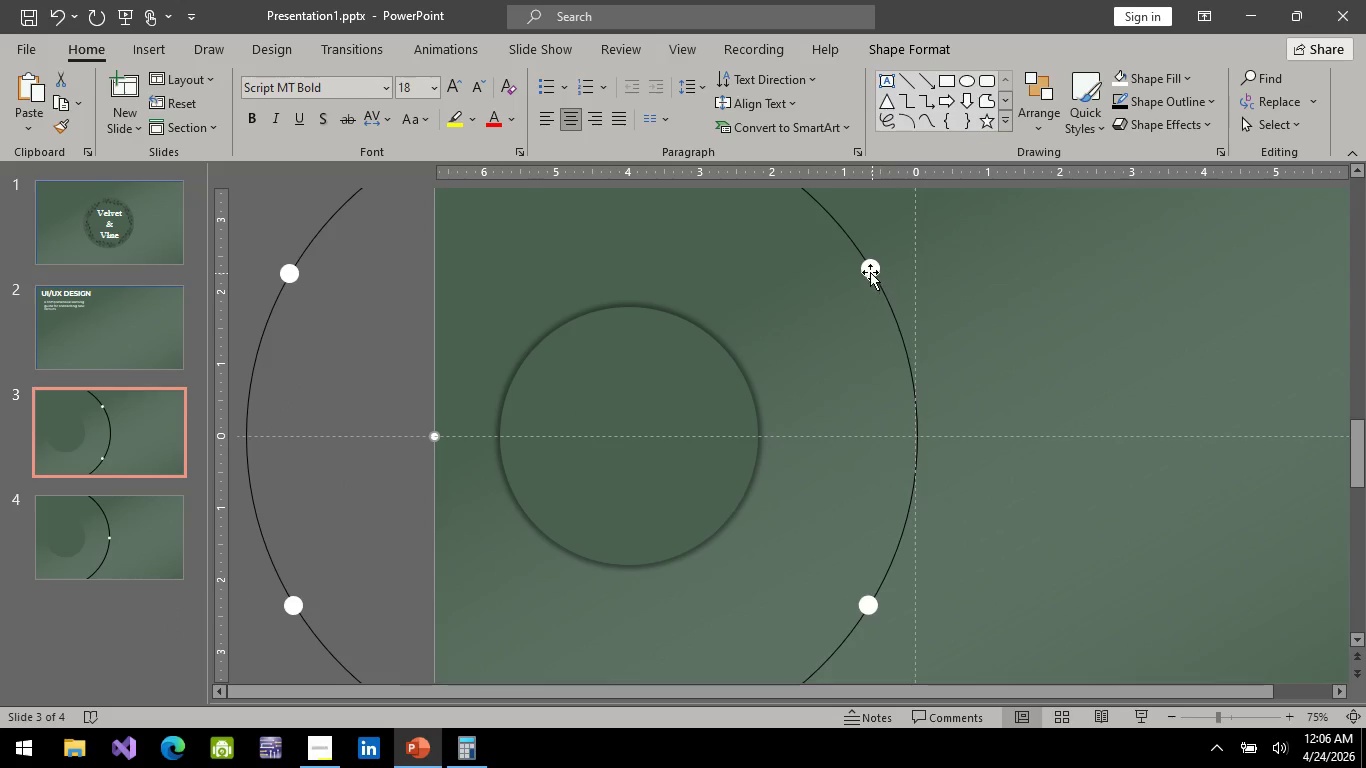 
left_click([870, 272])
 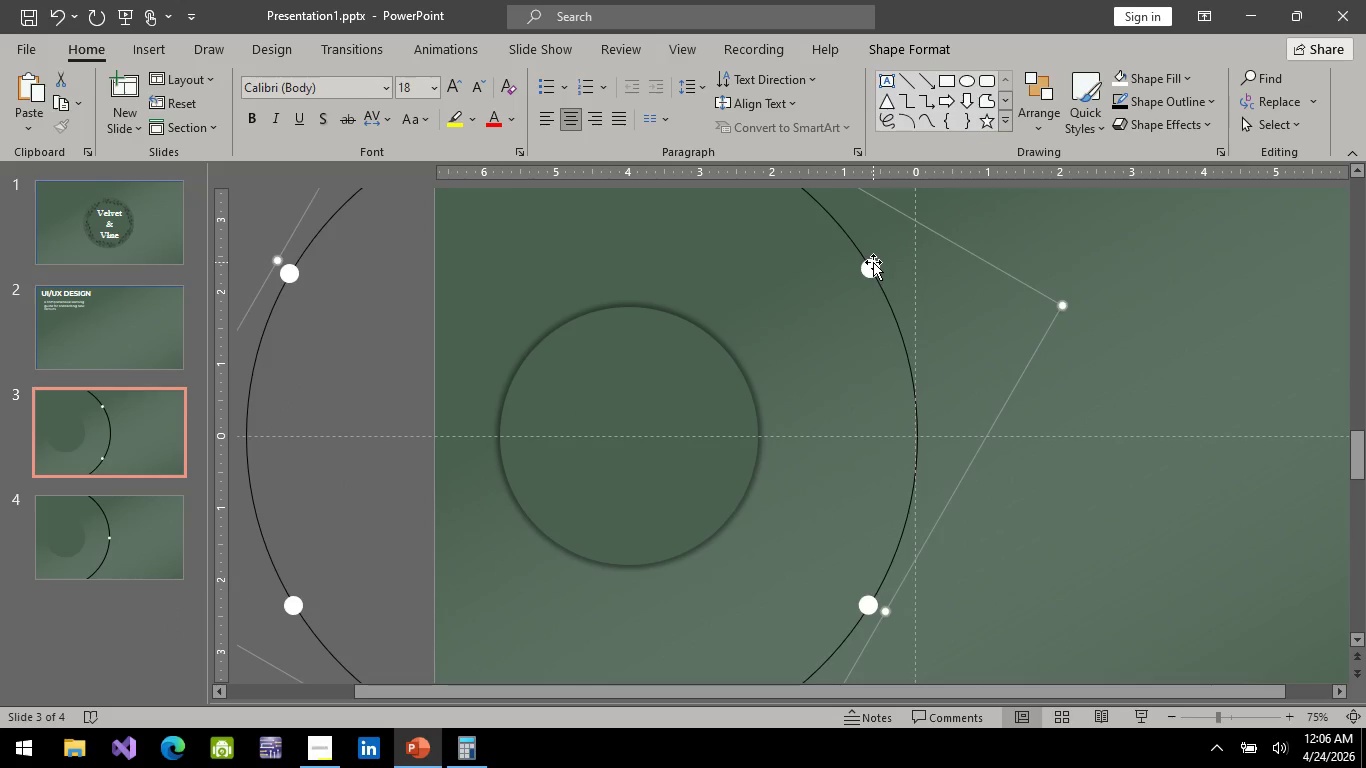 
left_click([873, 262])
 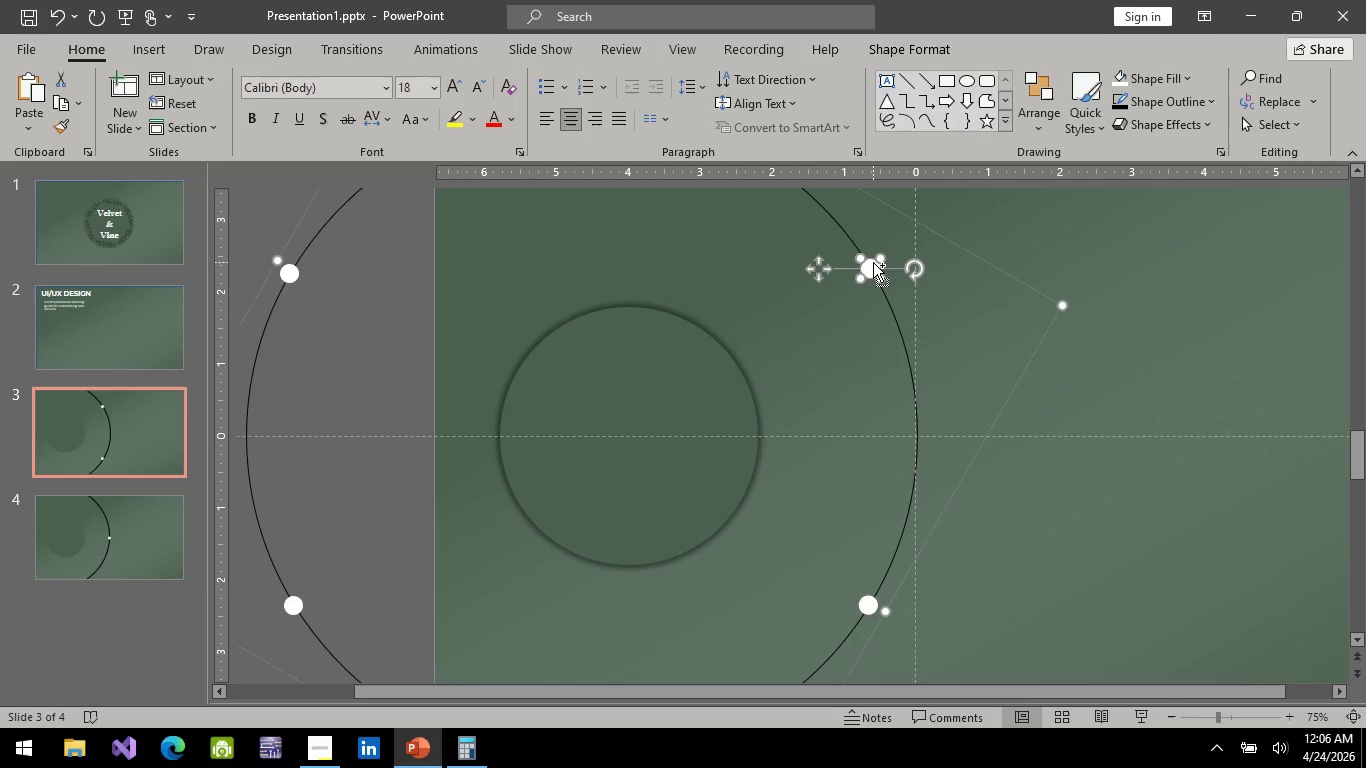 
key(Control+C)
 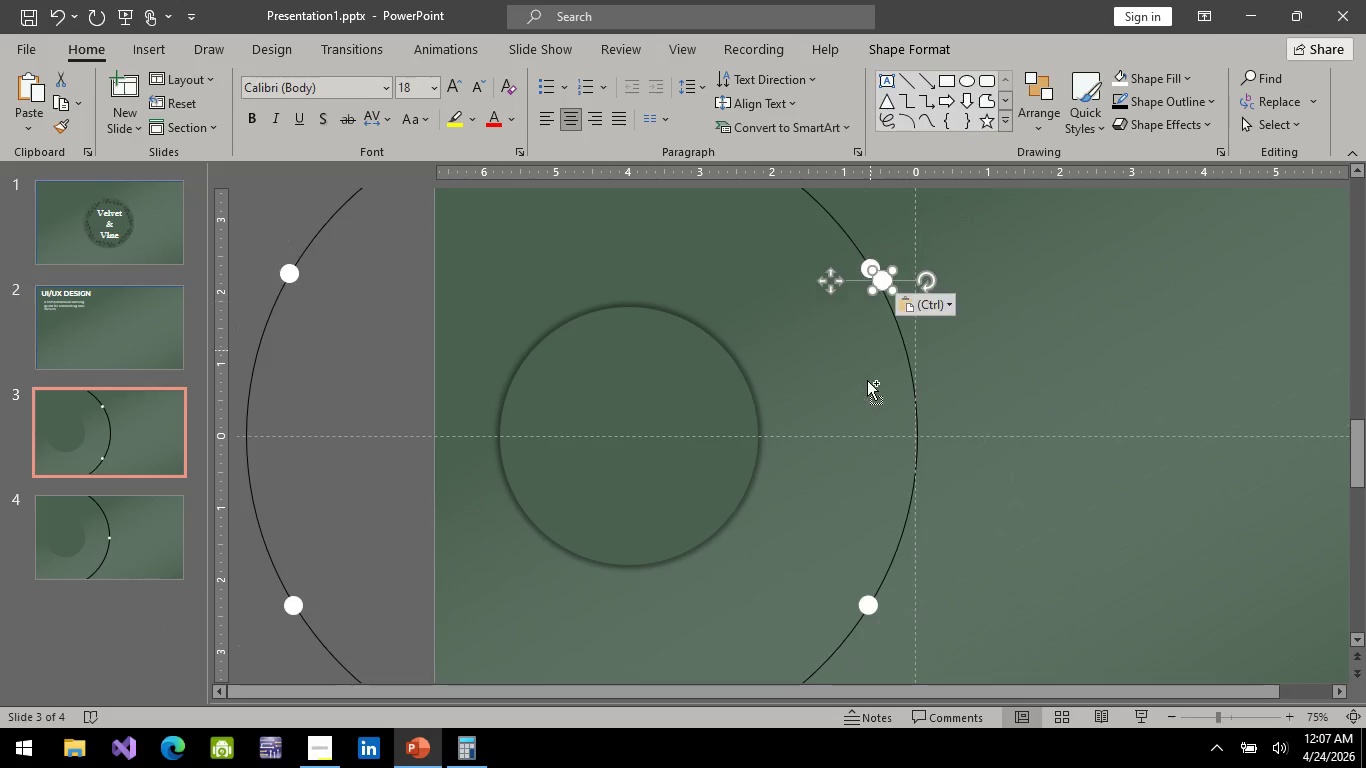 
key(Control+V)
 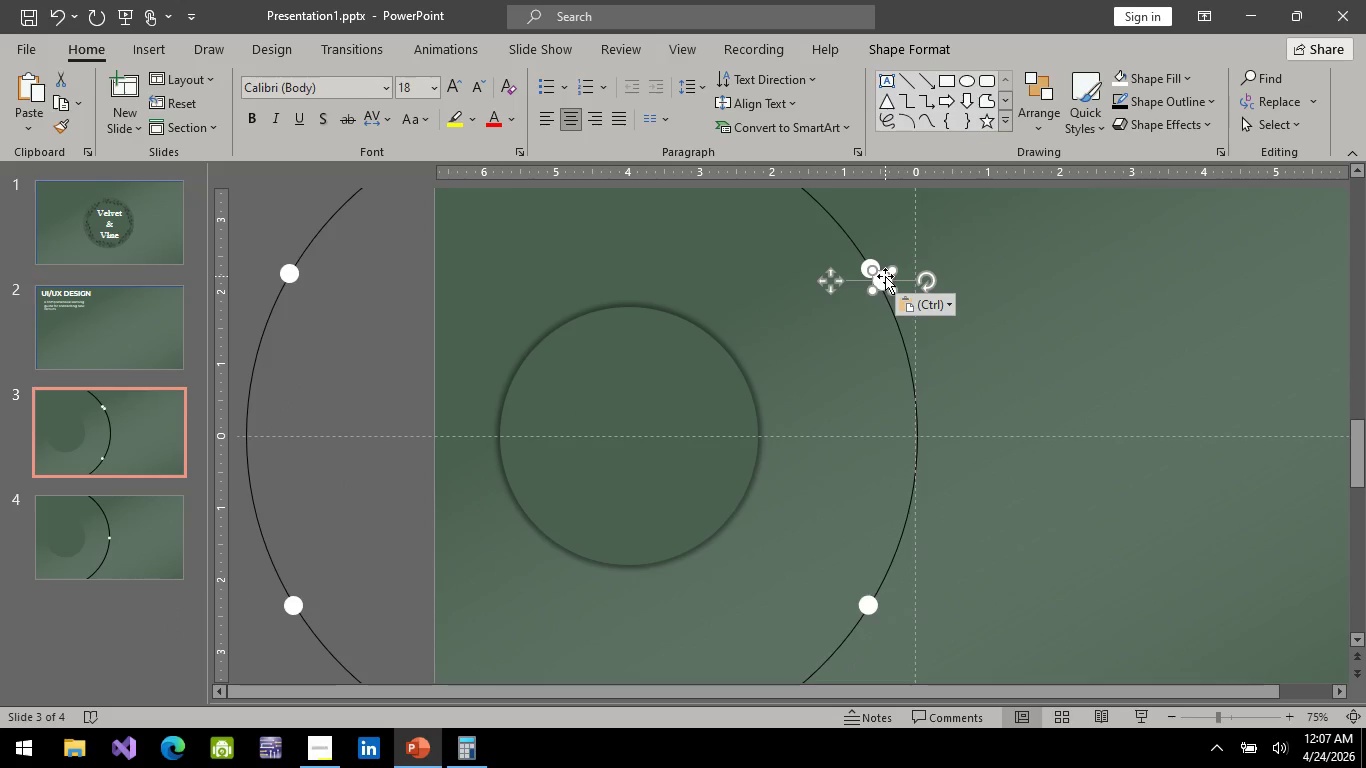 
left_click_drag(start_coordinate=[885, 276], to_coordinate=[915, 433])
 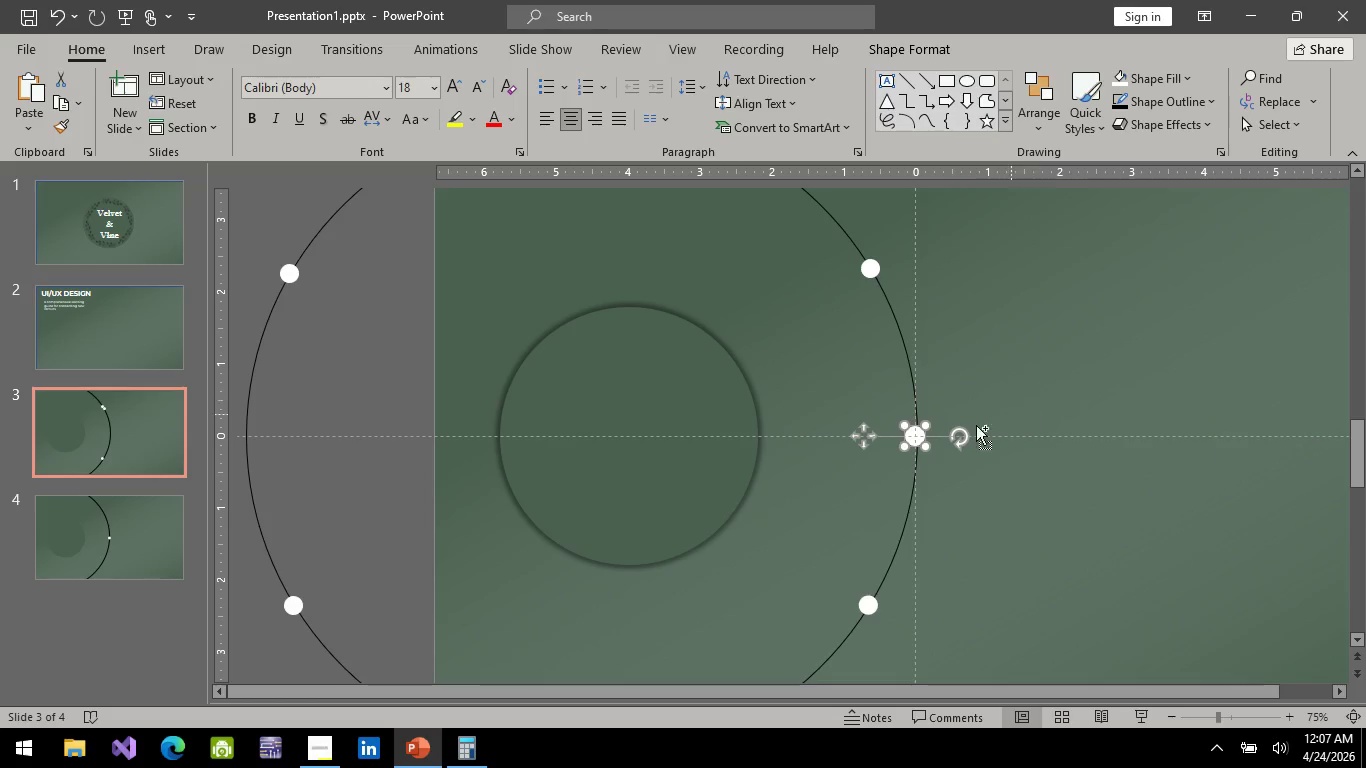 
hold_key(key=ControlLeft, duration=0.88)
scroll: coordinate [966, 427], scroll_direction: up, amount: 5.0
 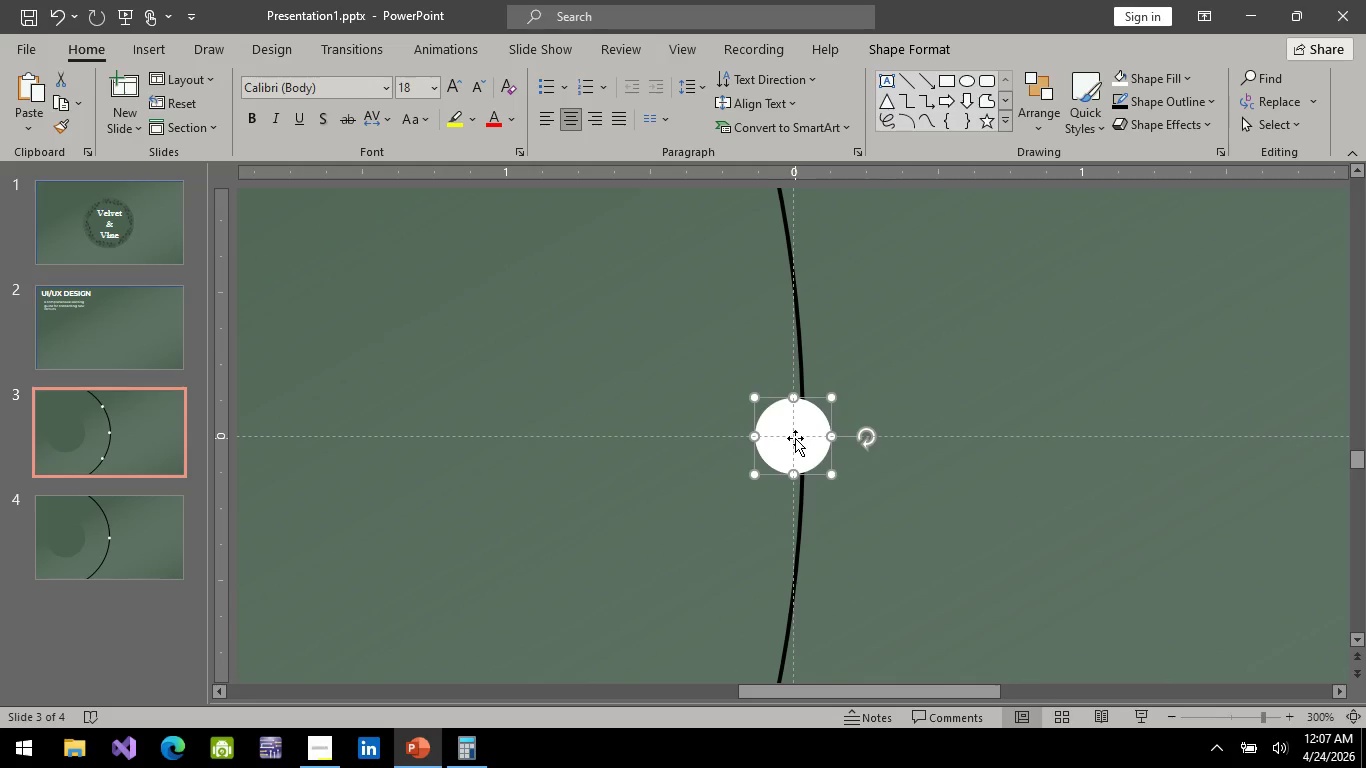 
left_click_drag(start_coordinate=[796, 438], to_coordinate=[810, 445])
 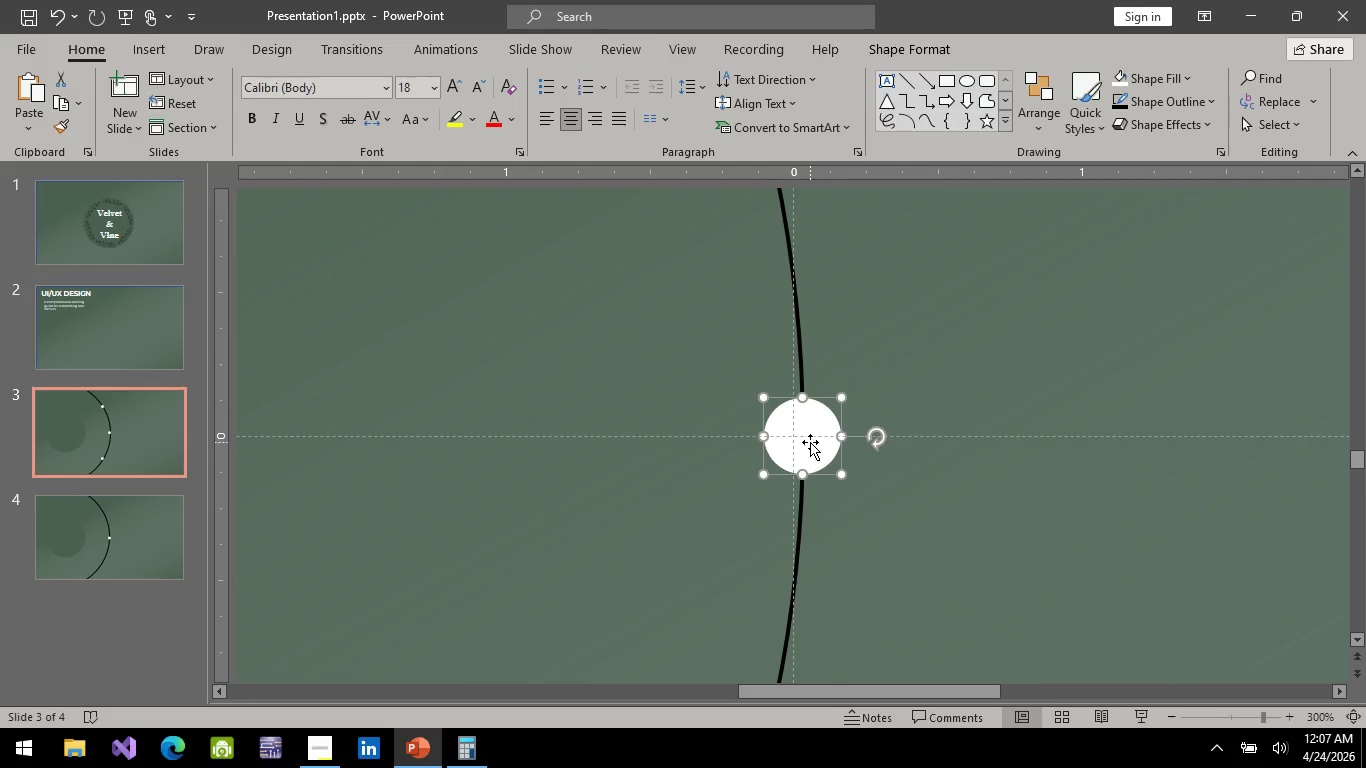 
hold_key(key=ControlLeft, duration=1.51)
 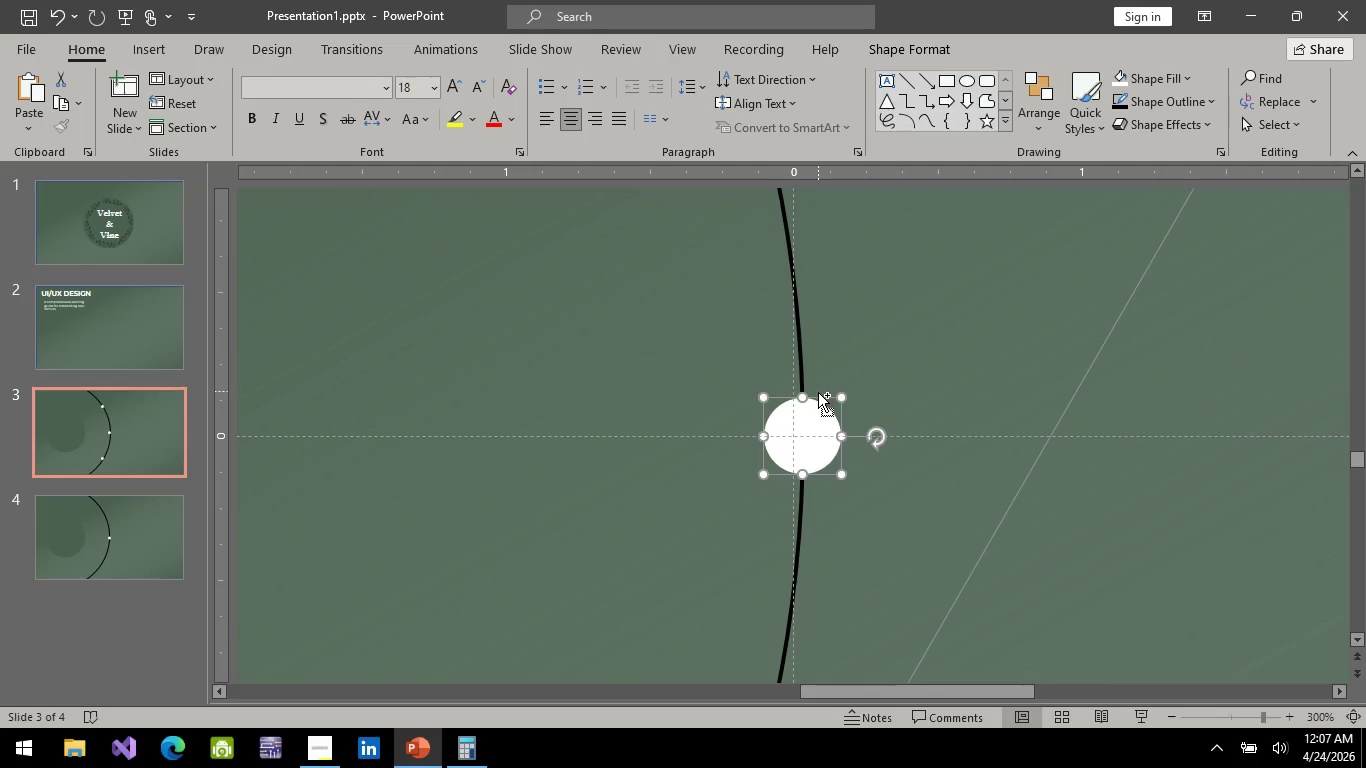 
hold_key(key=ControlLeft, duration=0.45)
left_click([803, 365])
 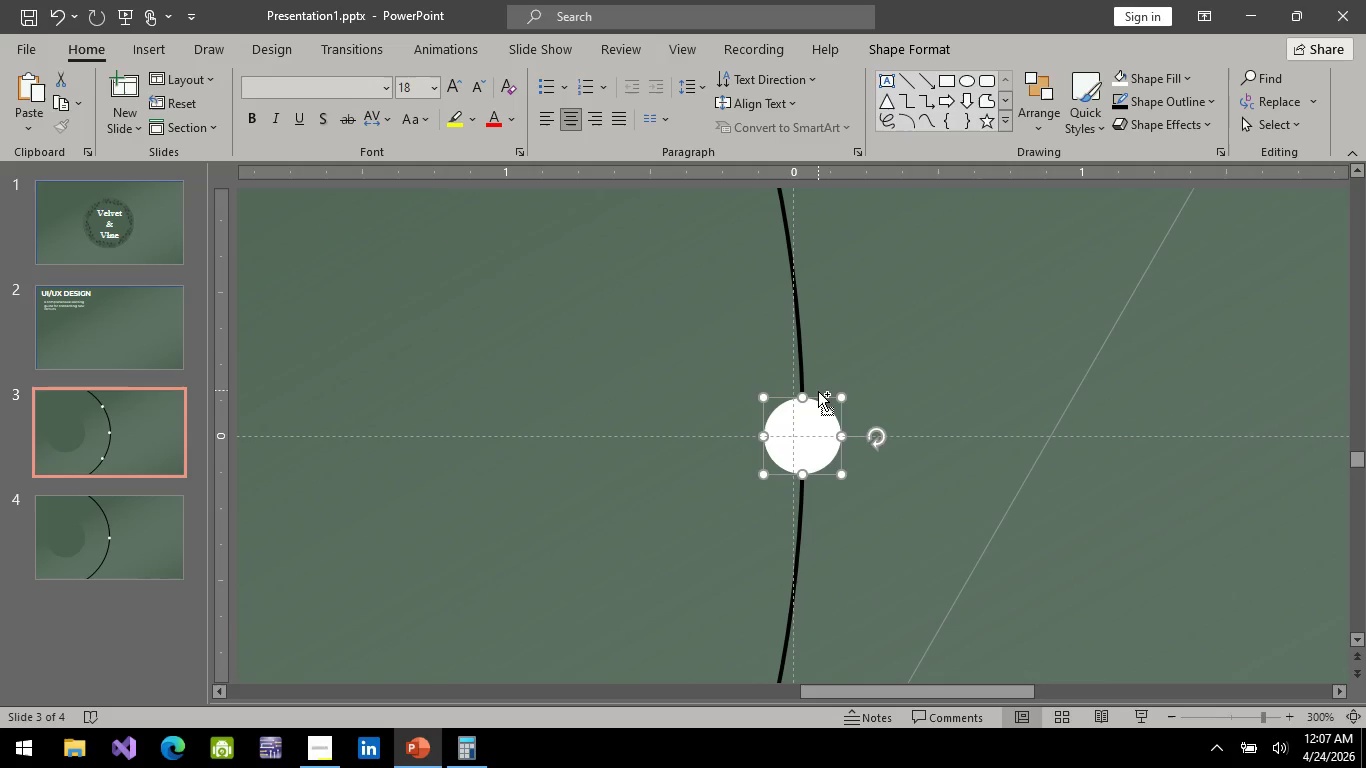 
hold_key(key=ControlLeft, duration=1.51)
 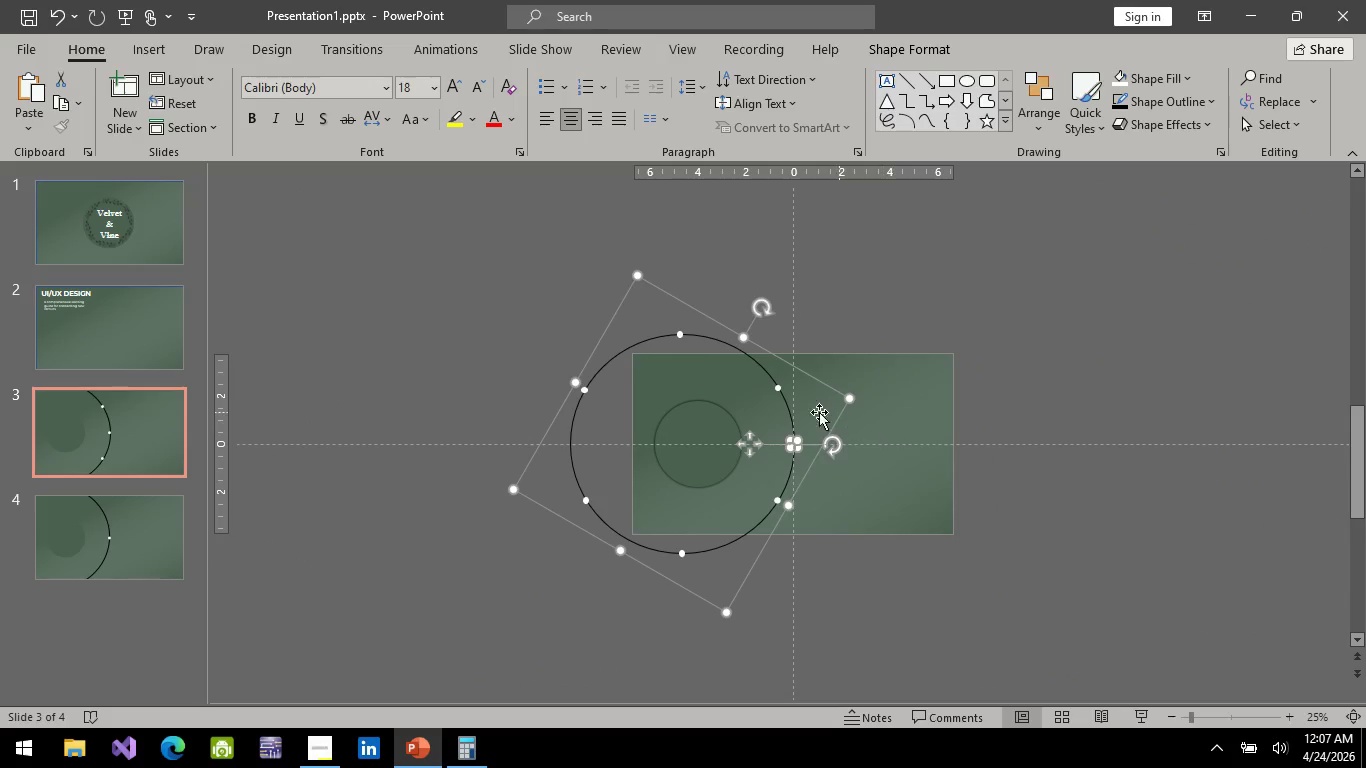 
hold_key(key=ControlLeft, duration=0.61)
 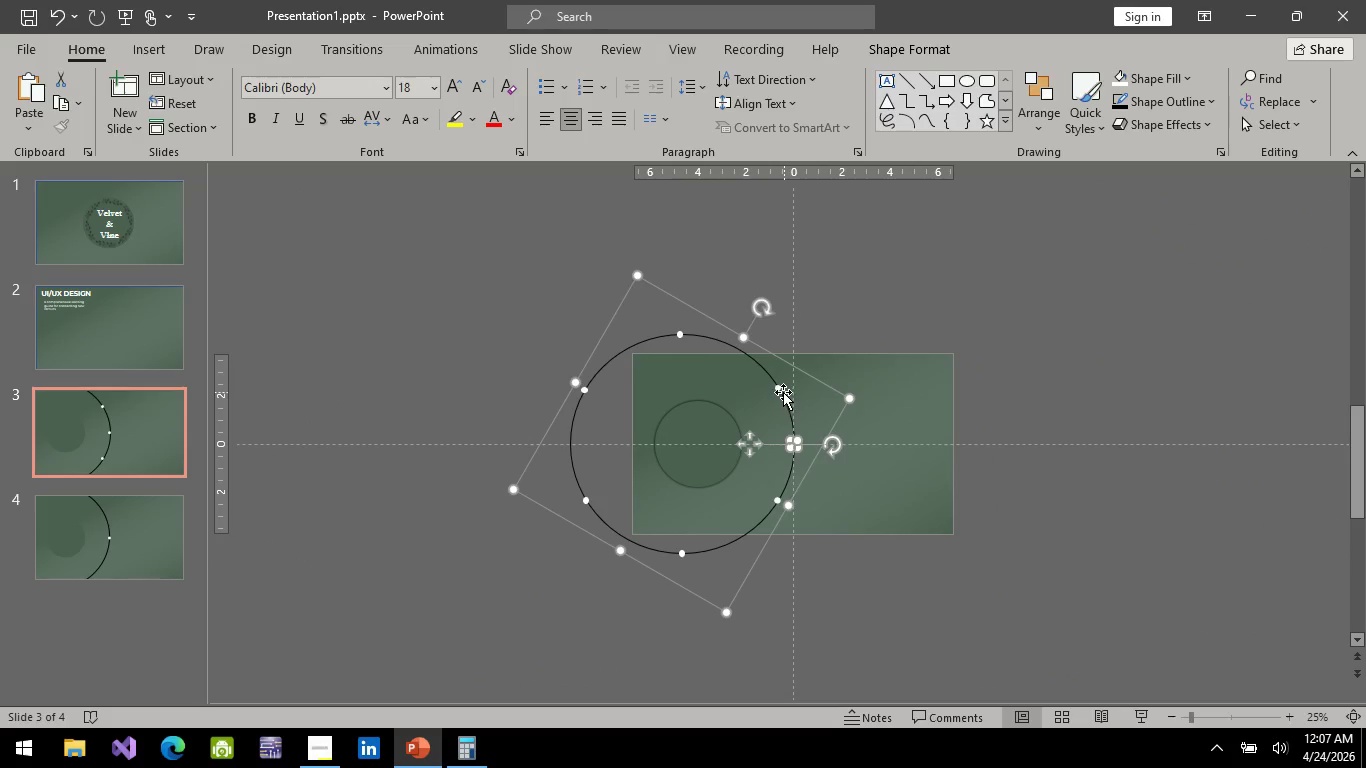 
scroll: coordinate [817, 392], scroll_direction: down, amount: 10.0
 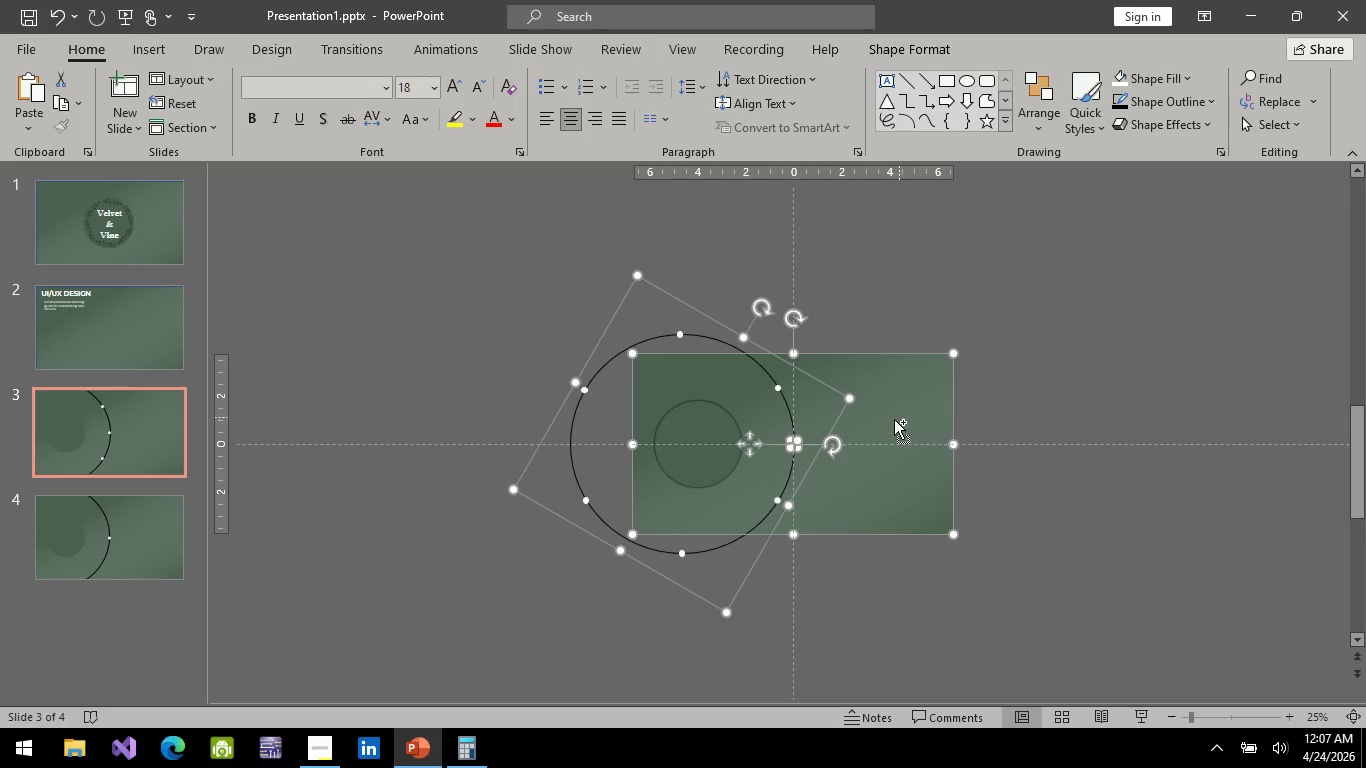 
left_click([892, 422])
 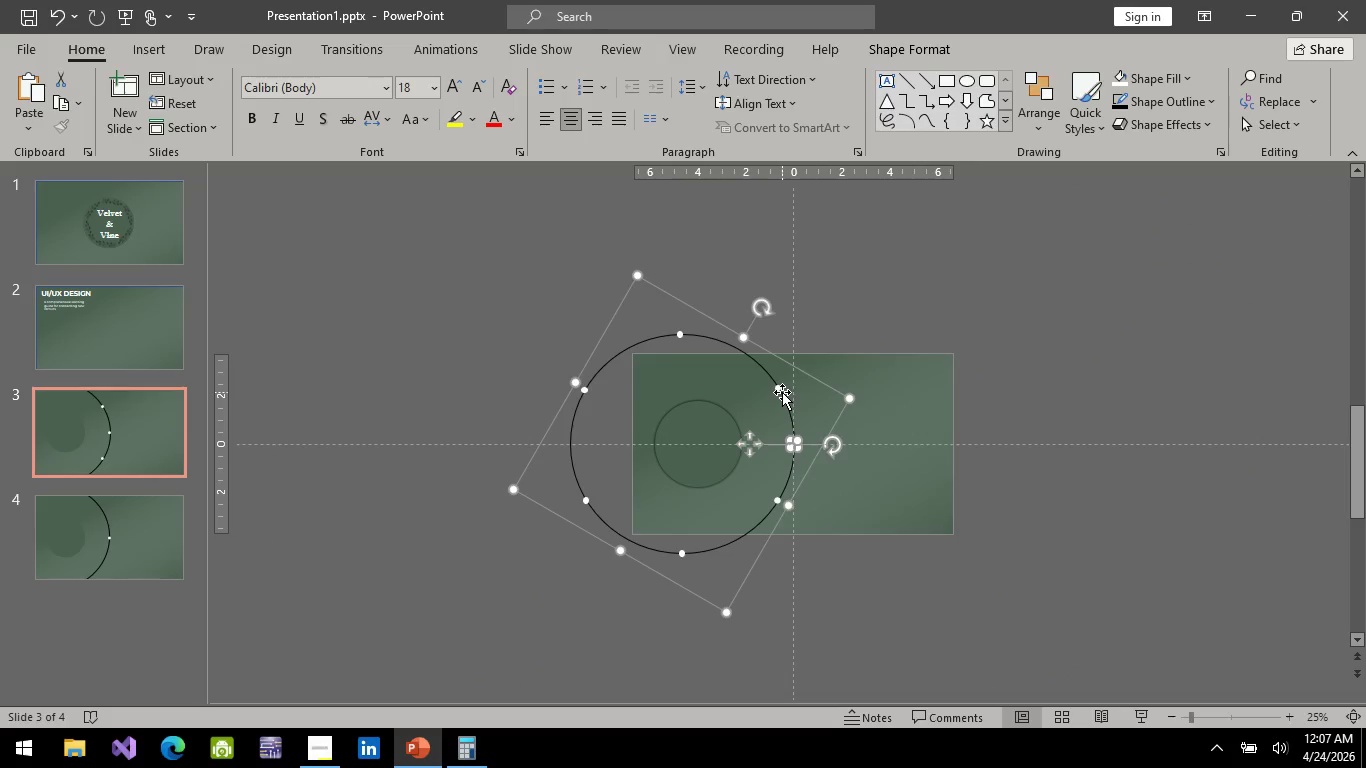 
right_click([782, 392])
 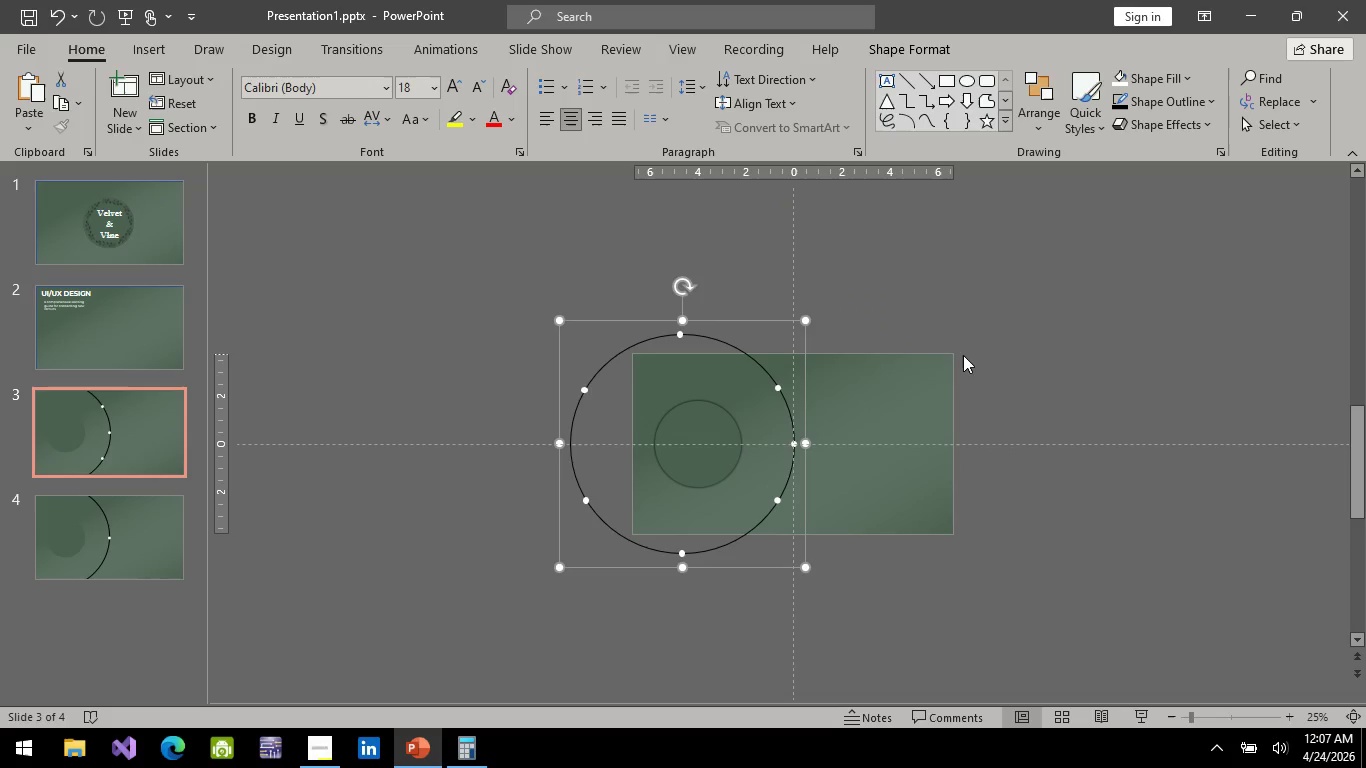 
wait(9.78)
 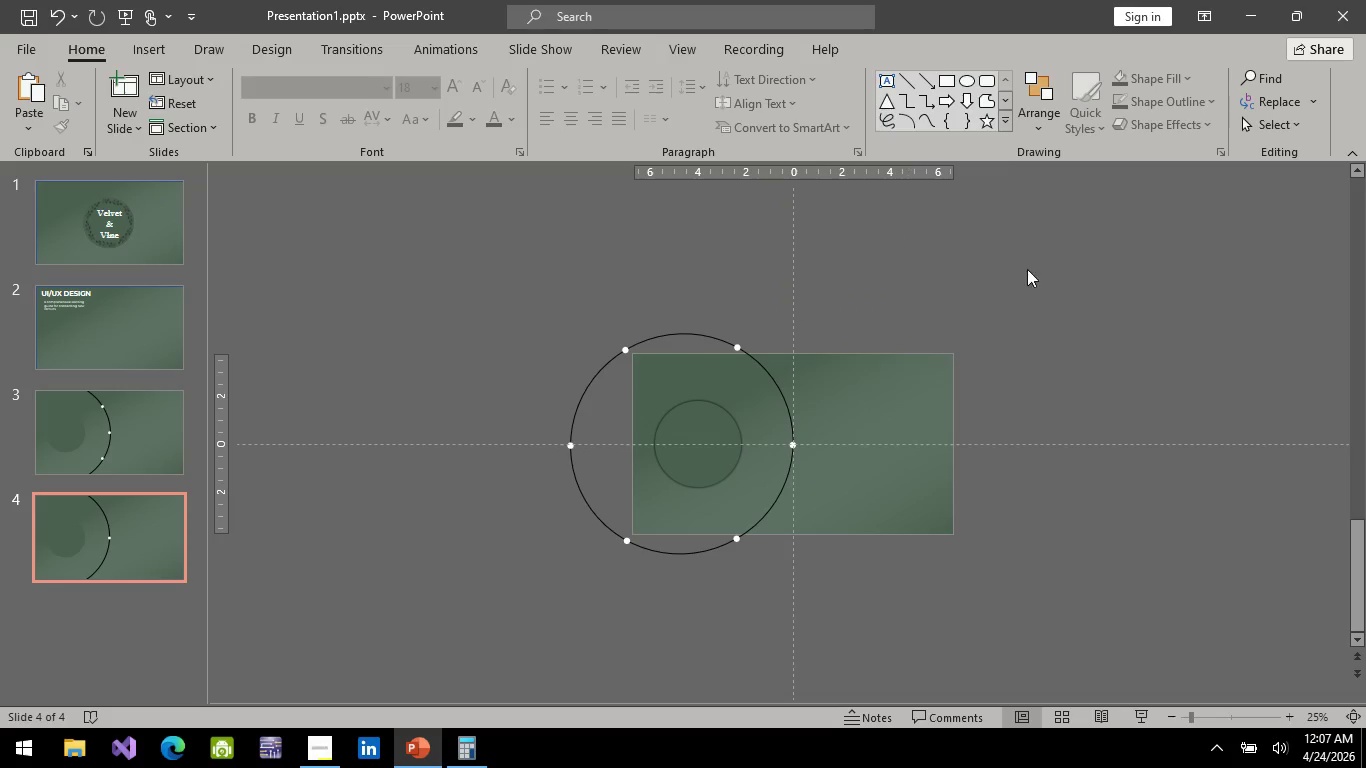 
left_click([1028, 268])
 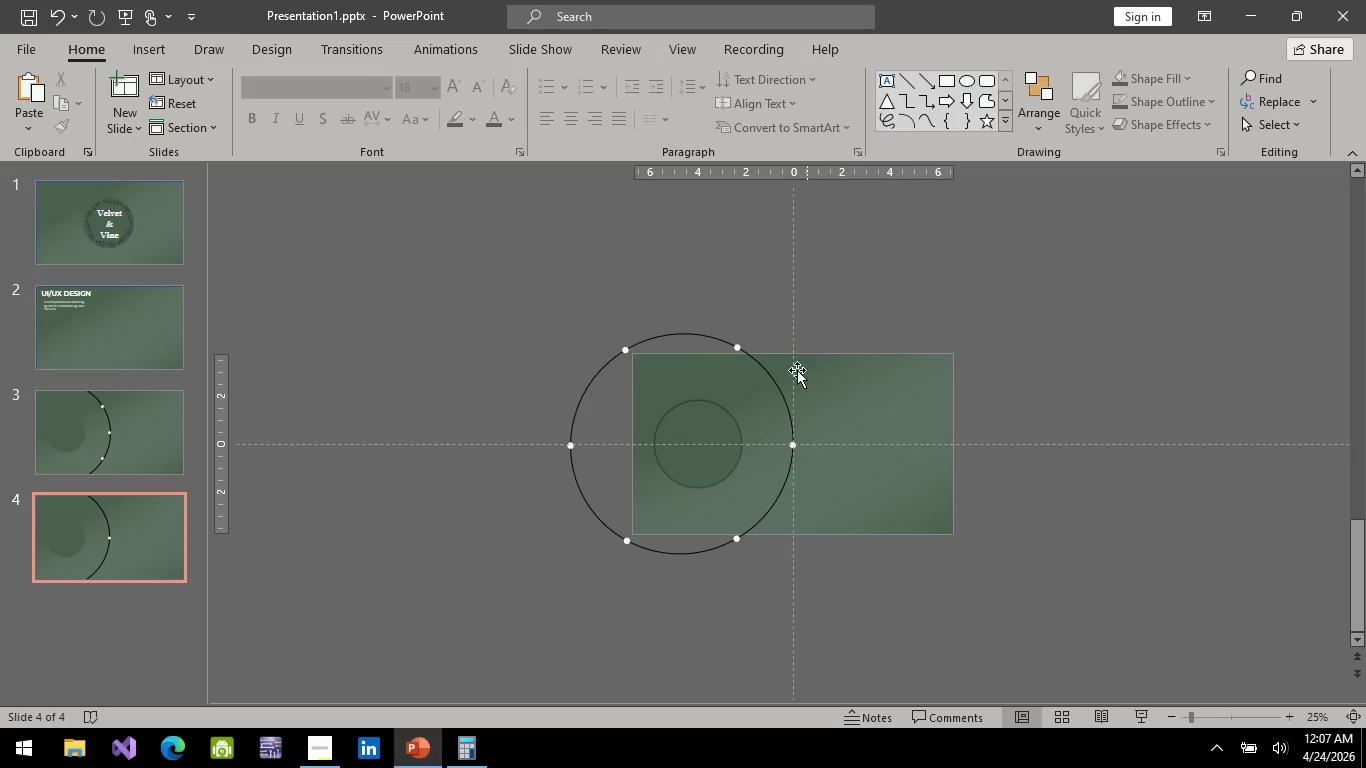 
scroll: coordinate [868, 354], scroll_direction: down, amount: 1.0
 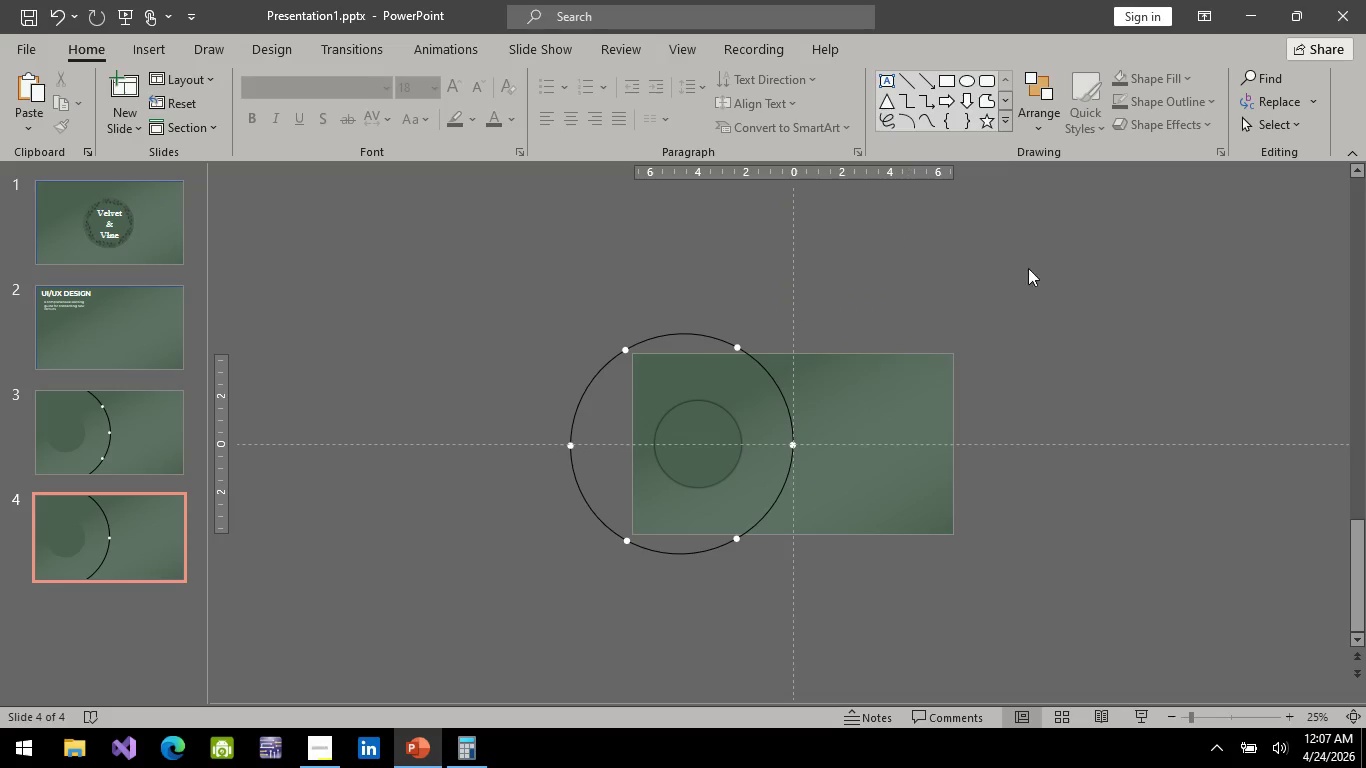 
hold_key(key=ControlLeft, duration=0.67)
 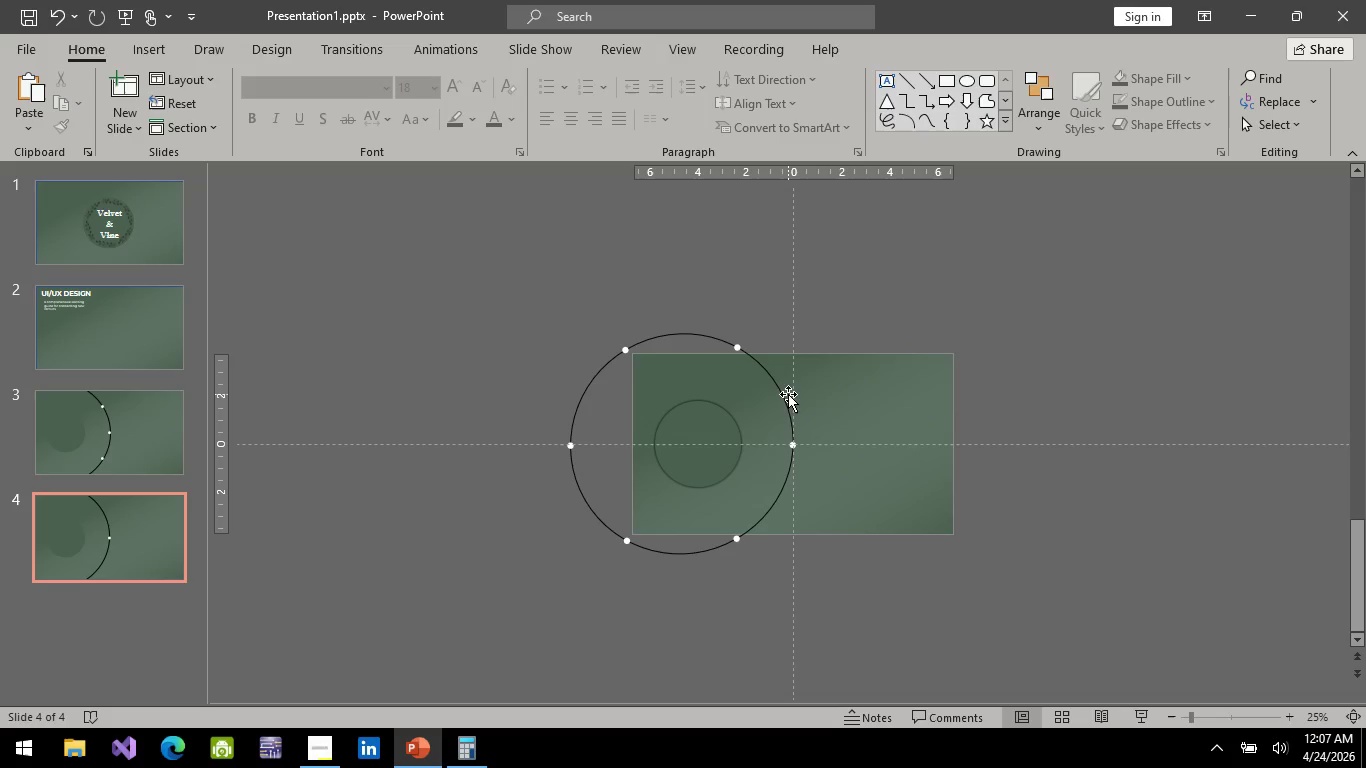 
left_click([788, 394])
 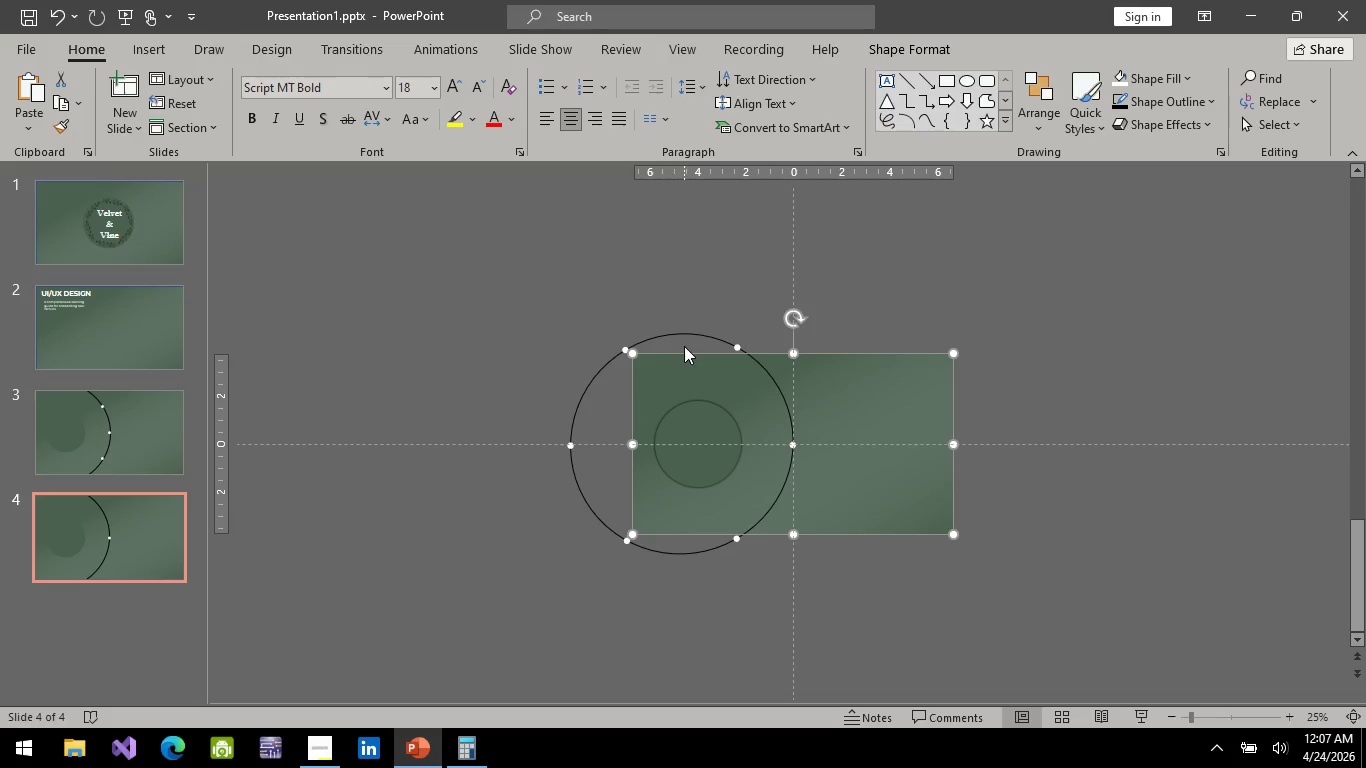 
left_click([689, 337])
 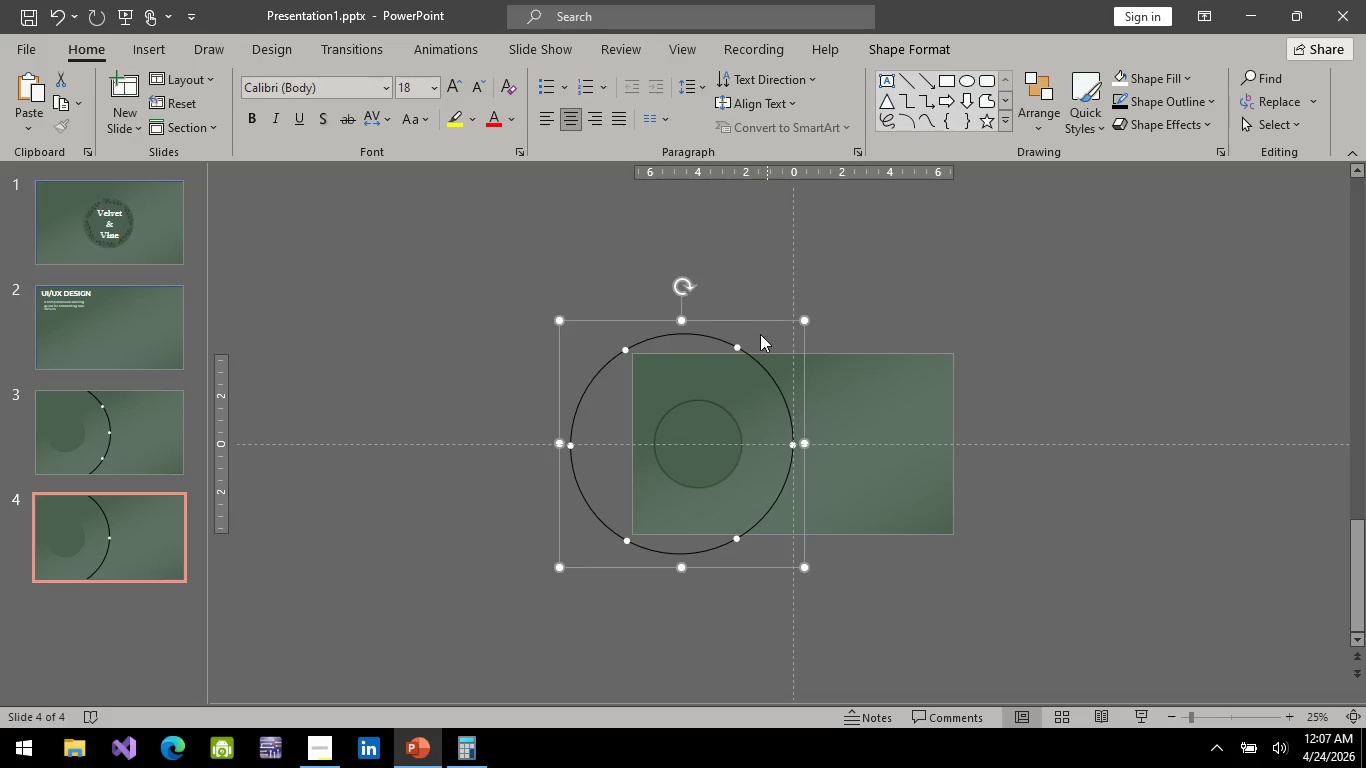 
hold_key(key=ControlLeft, duration=0.5)
 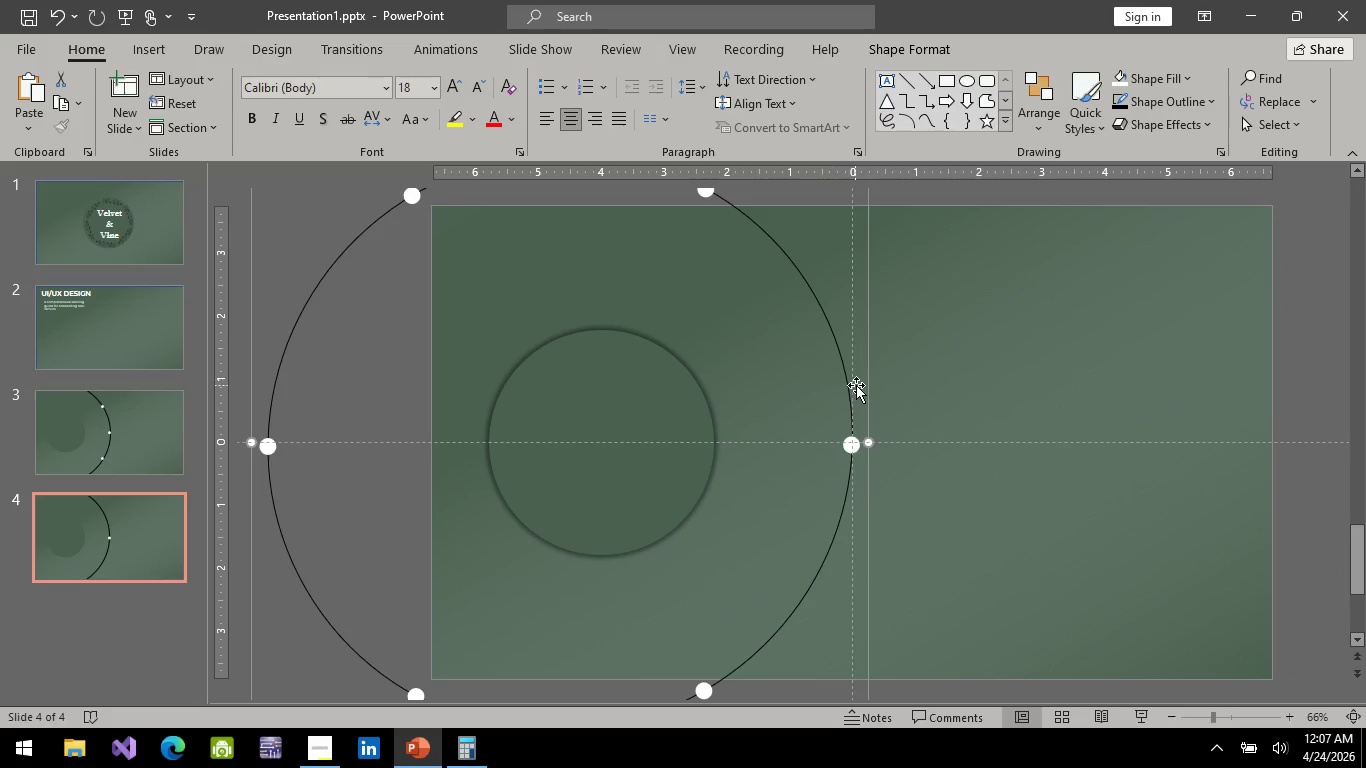 
hold_key(key=ControlLeft, duration=1.5)
 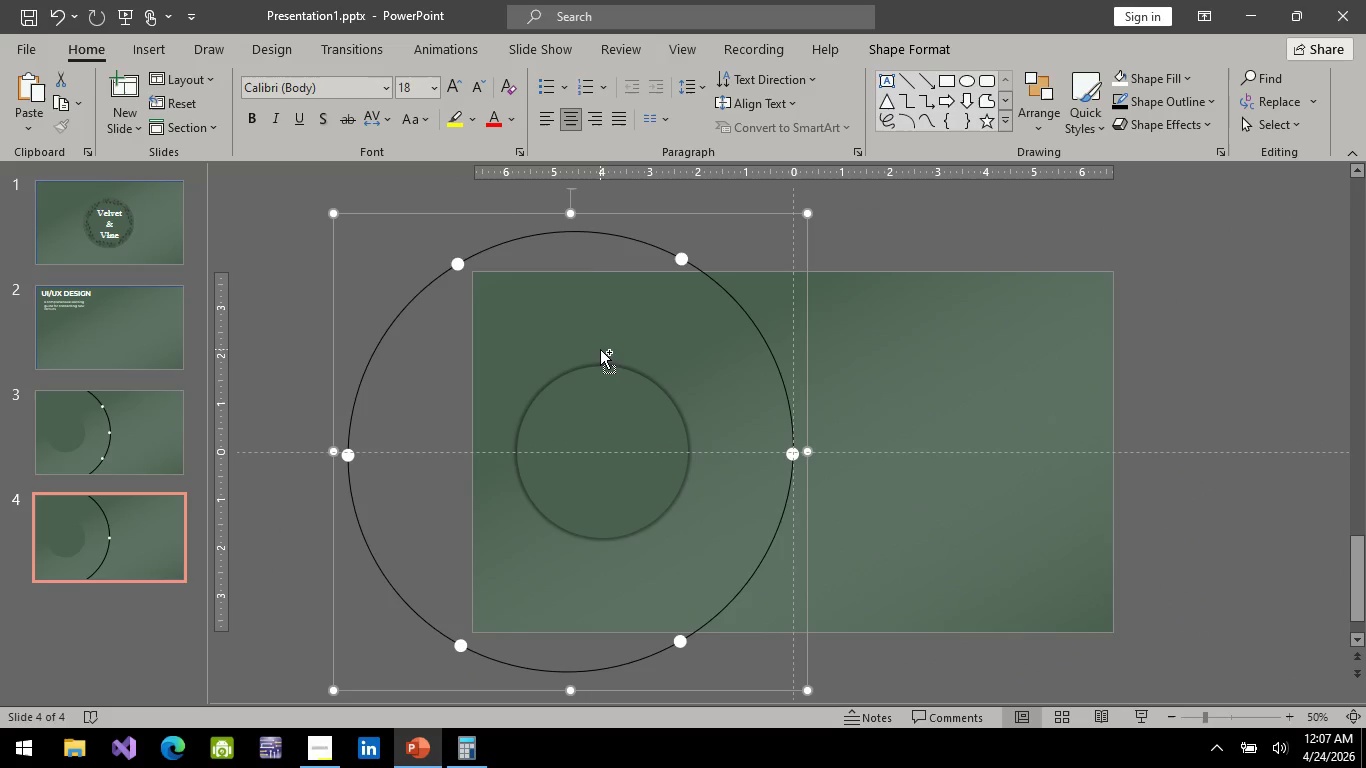 
scroll: coordinate [754, 345], scroll_direction: up, amount: 3.0
 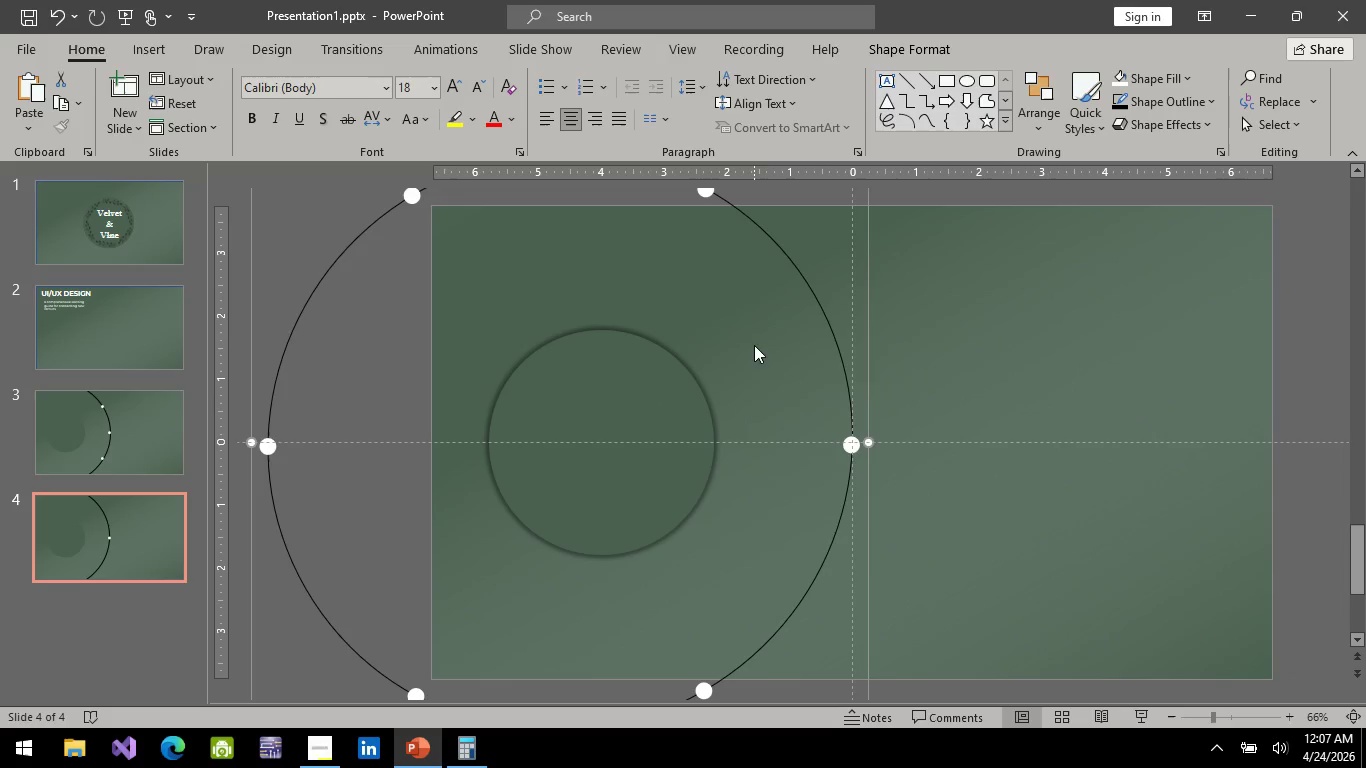 
hold_key(key=ControlLeft, duration=0.75)
 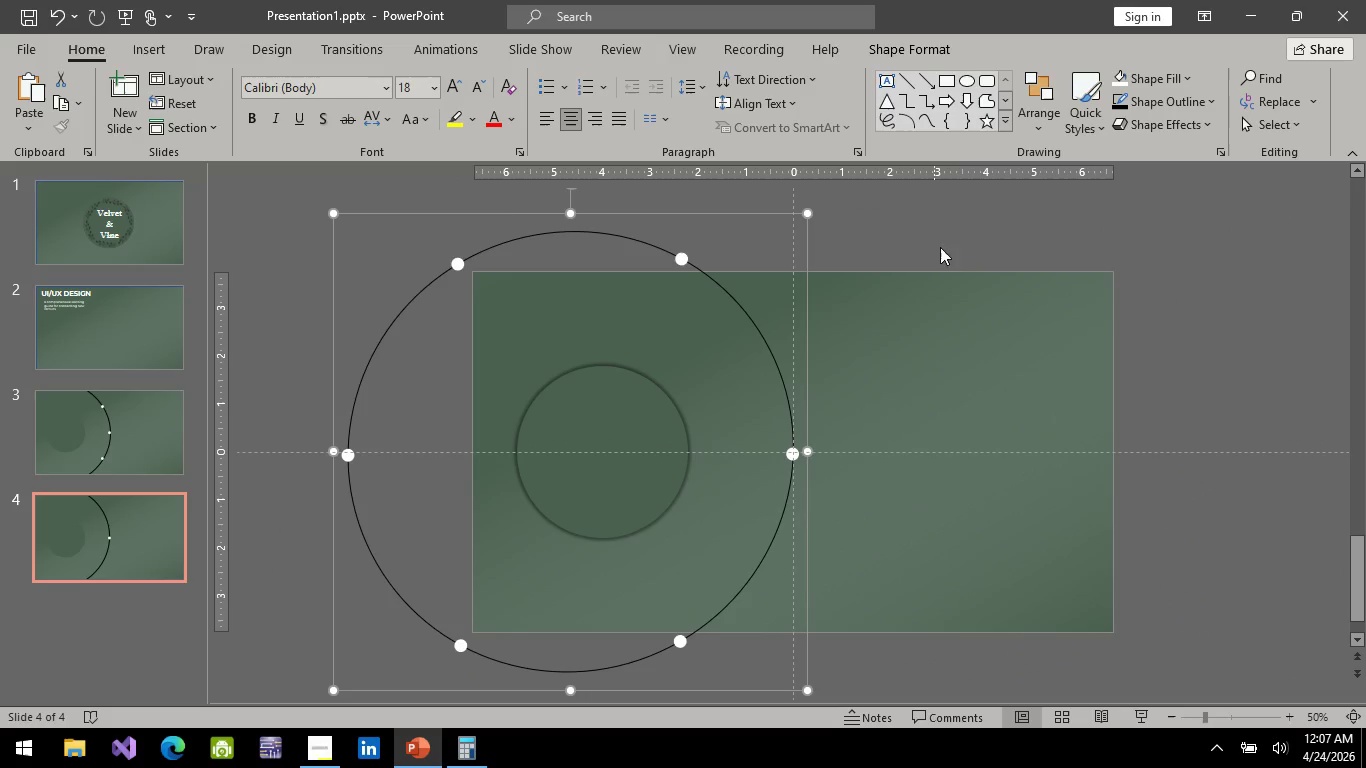 
scroll: coordinate [613, 360], scroll_direction: down, amount: 1.0
 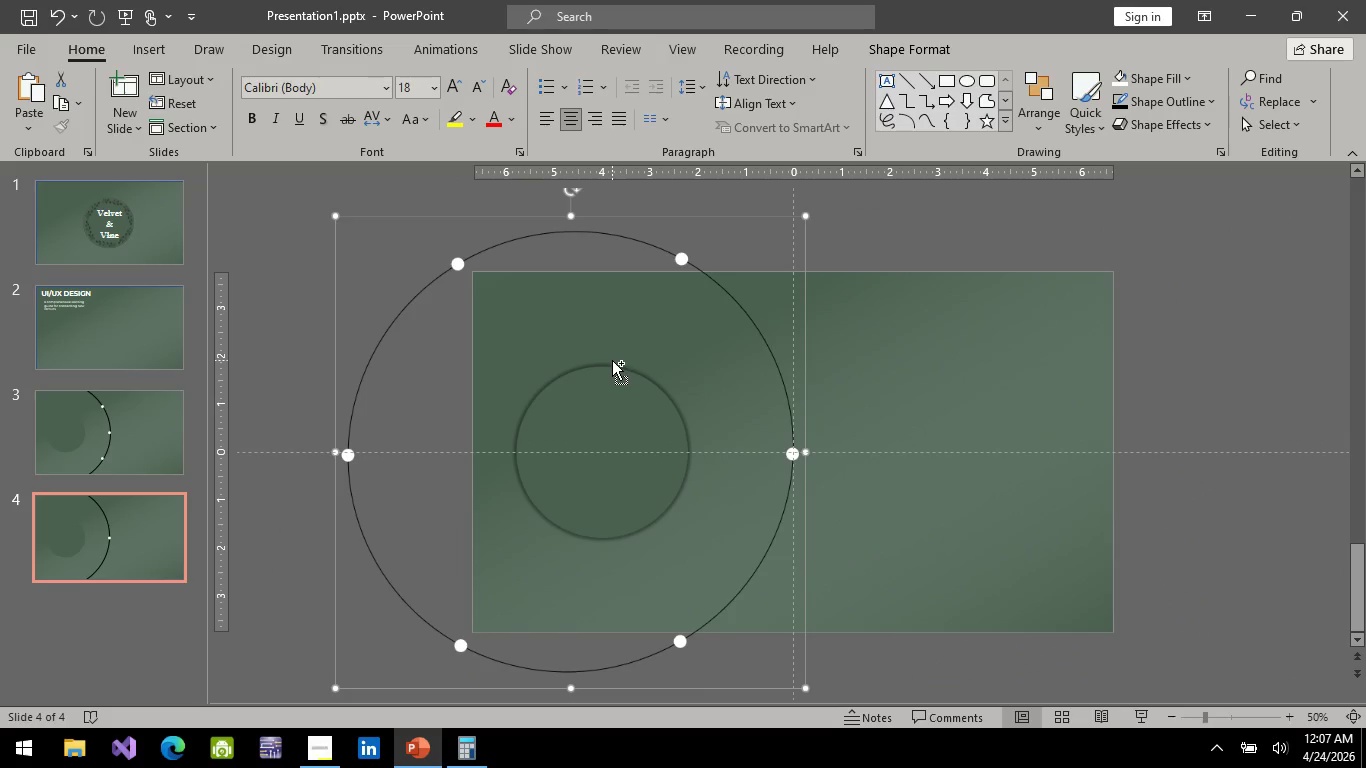 
left_click([969, 223])
 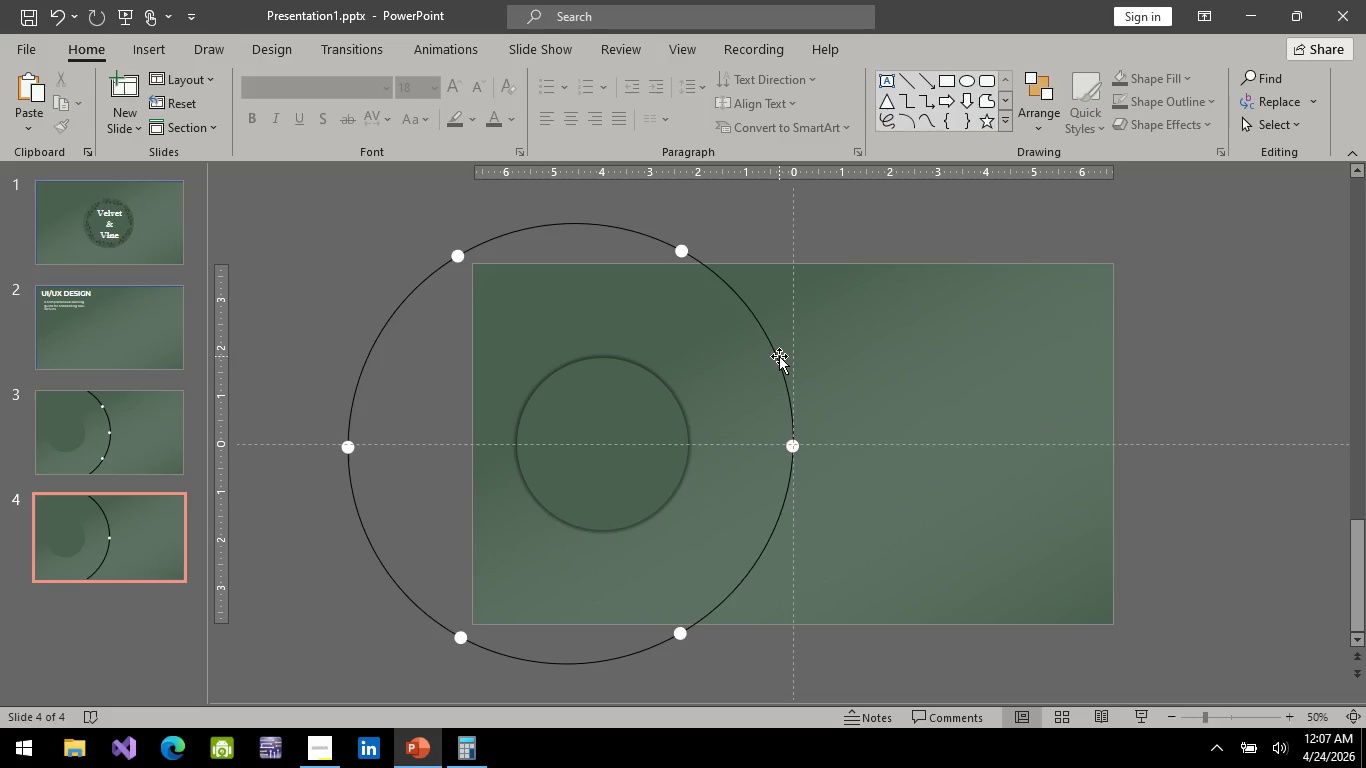 
left_click([779, 356])
 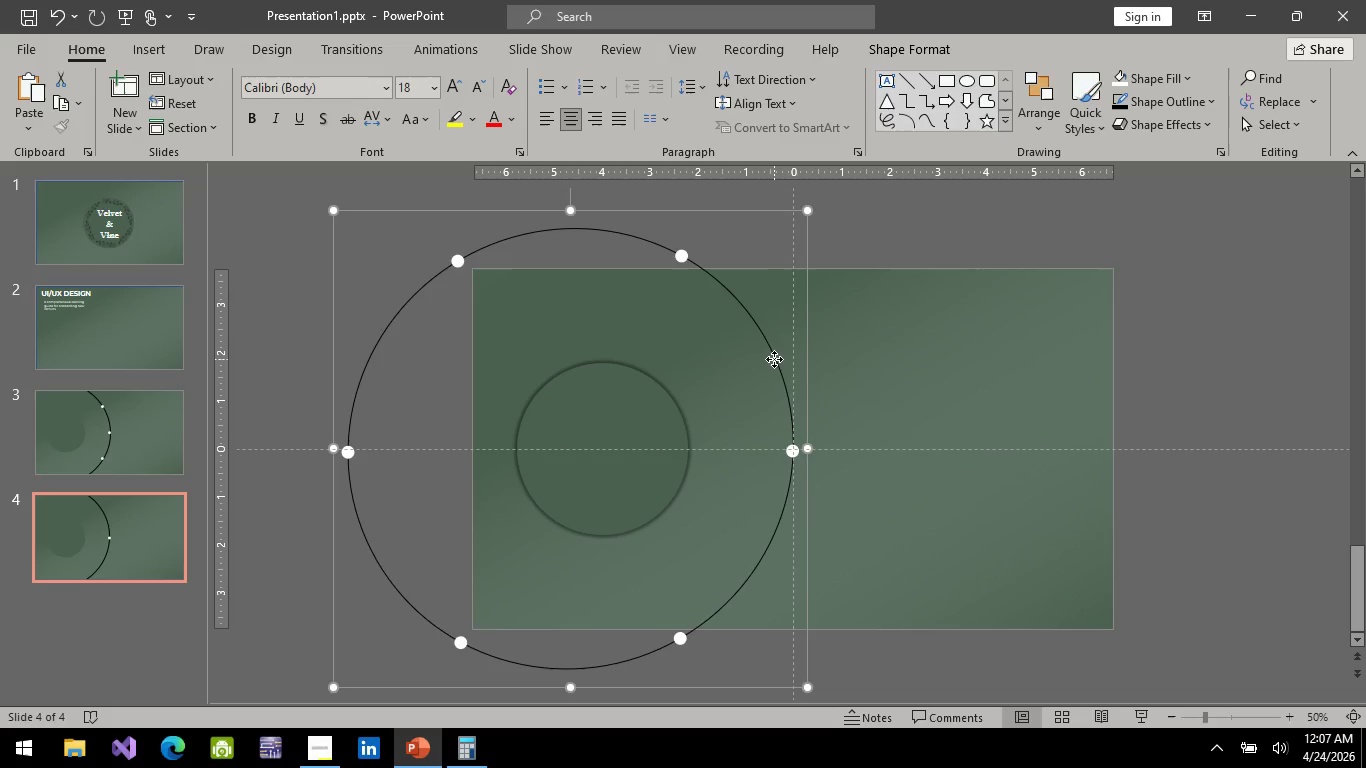 
right_click([774, 359])
 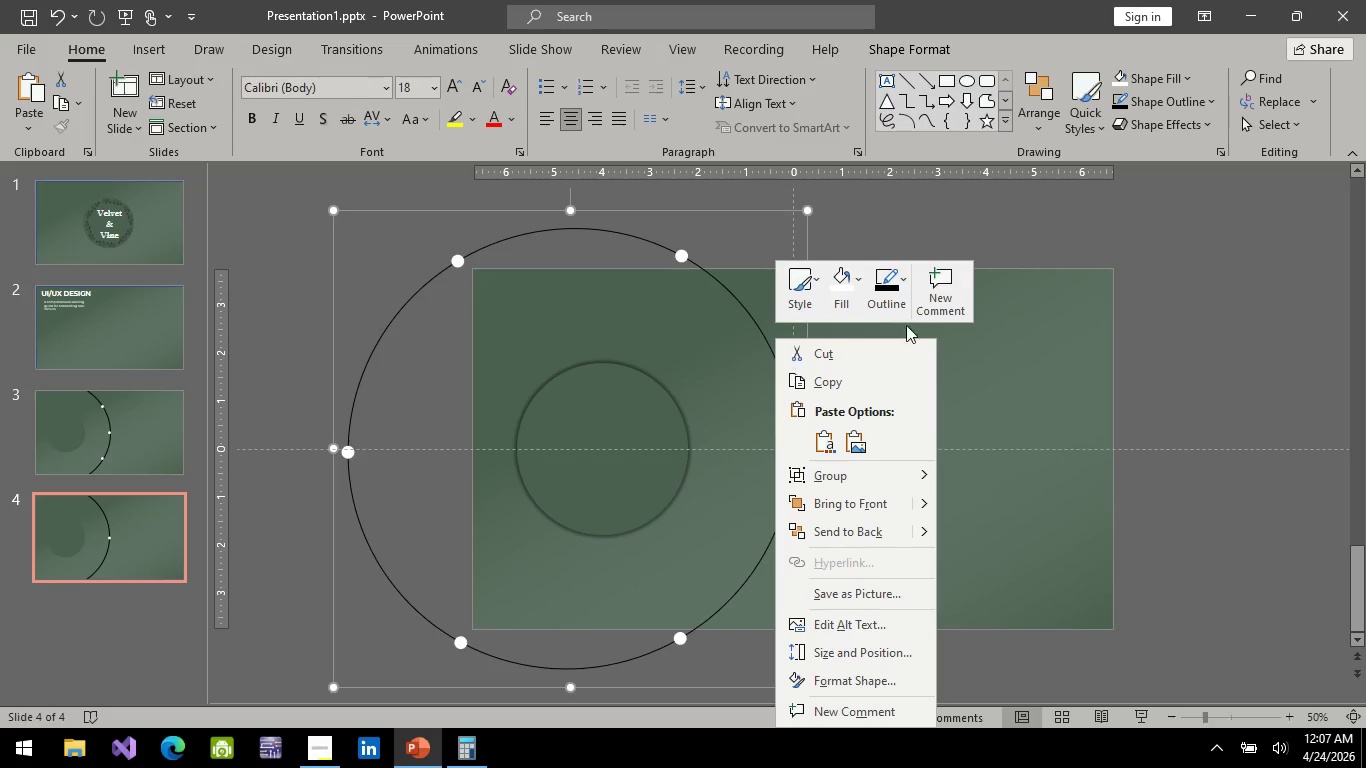 
mouse_move([928, 310])
 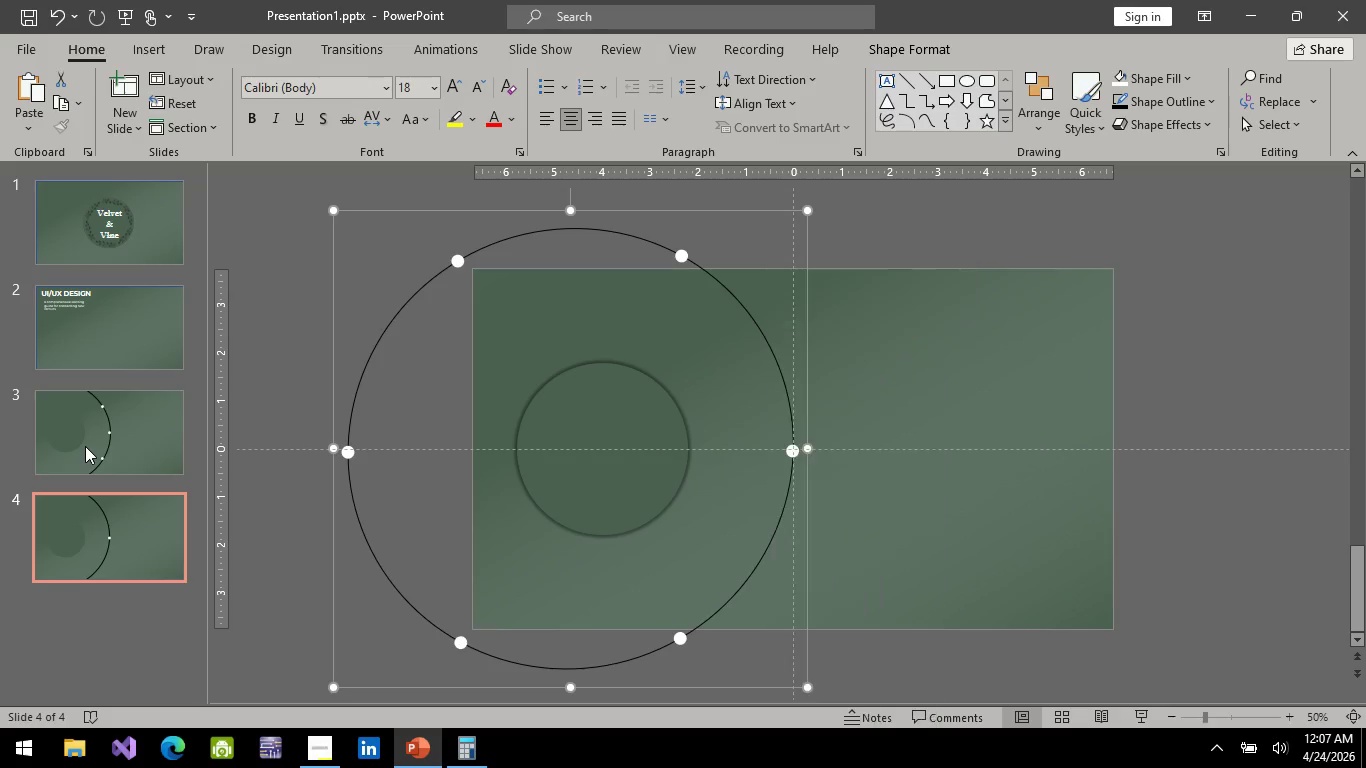 
left_click([85, 446])
 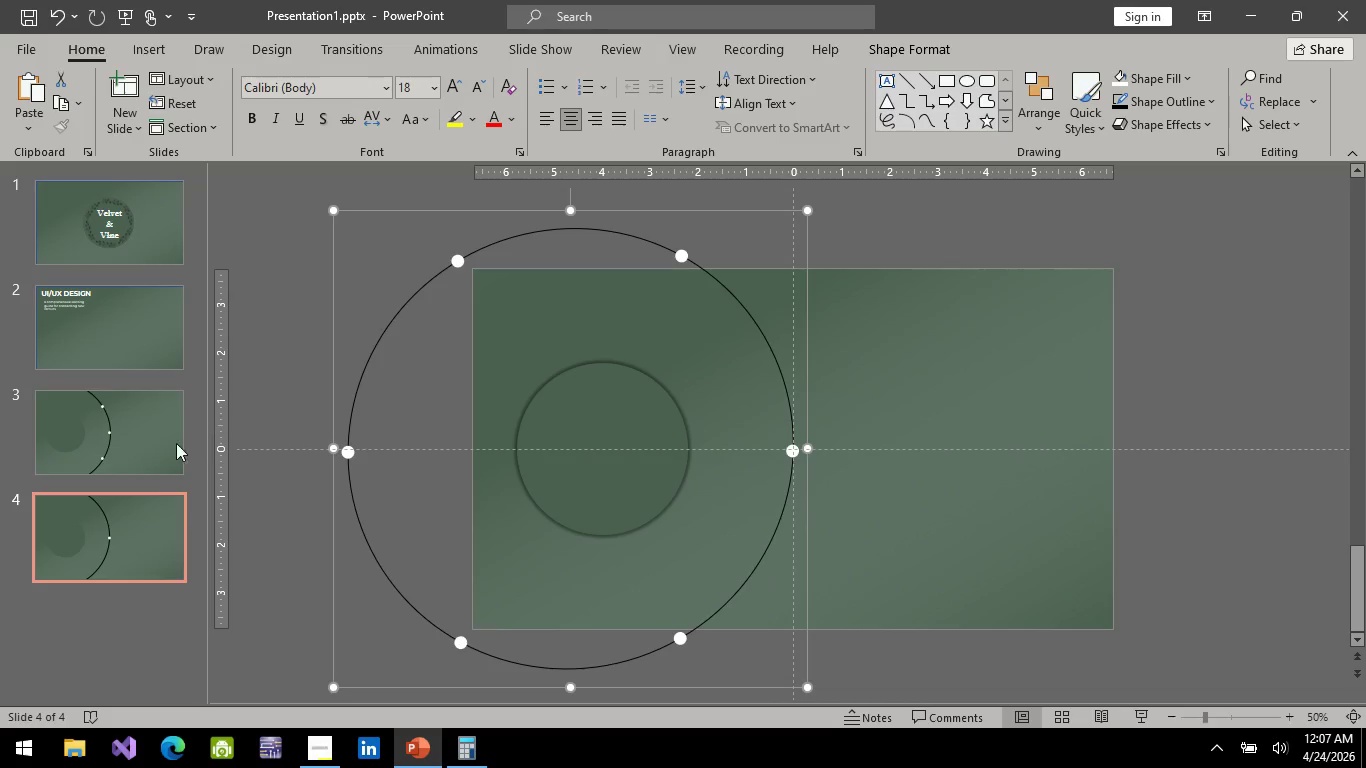 
left_click([131, 548])
 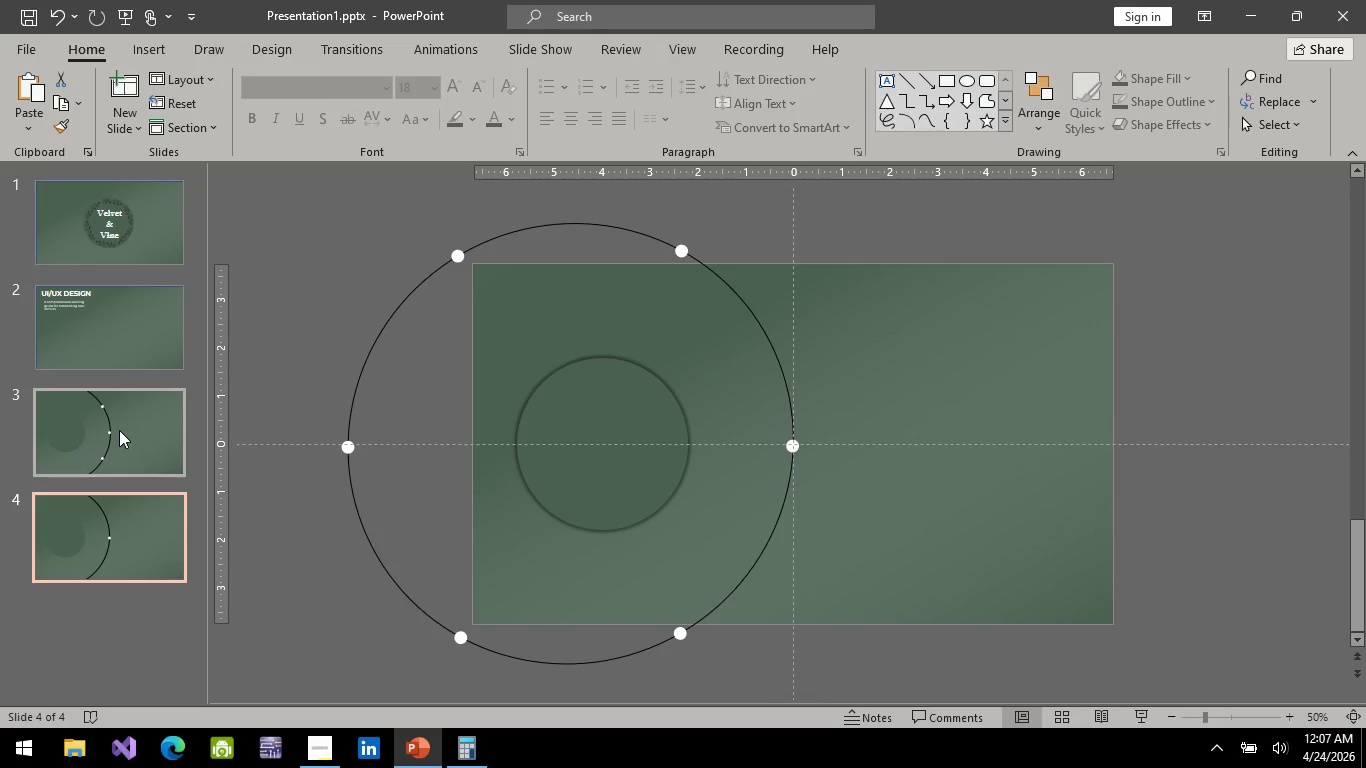 
left_click_drag(start_coordinate=[119, 431], to_coordinate=[114, 433])
 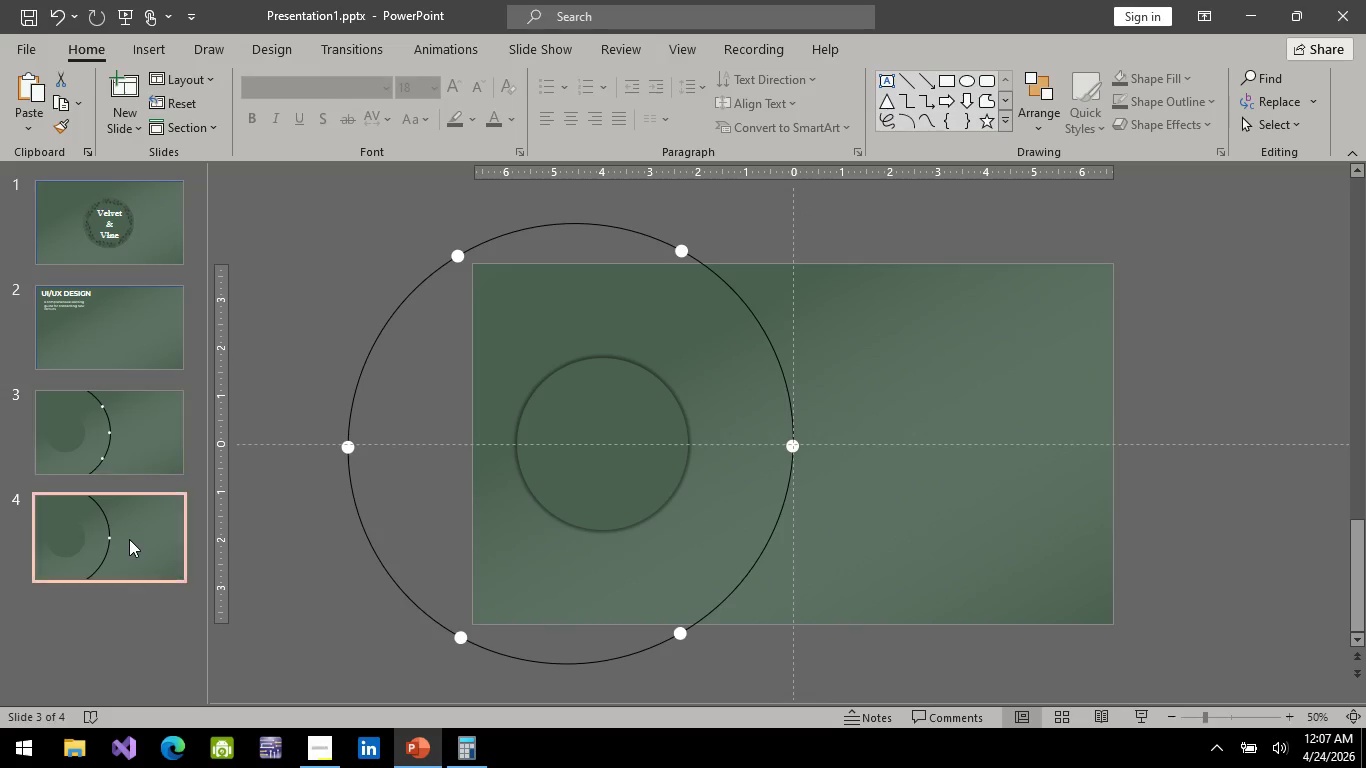 
double_click([129, 539])
 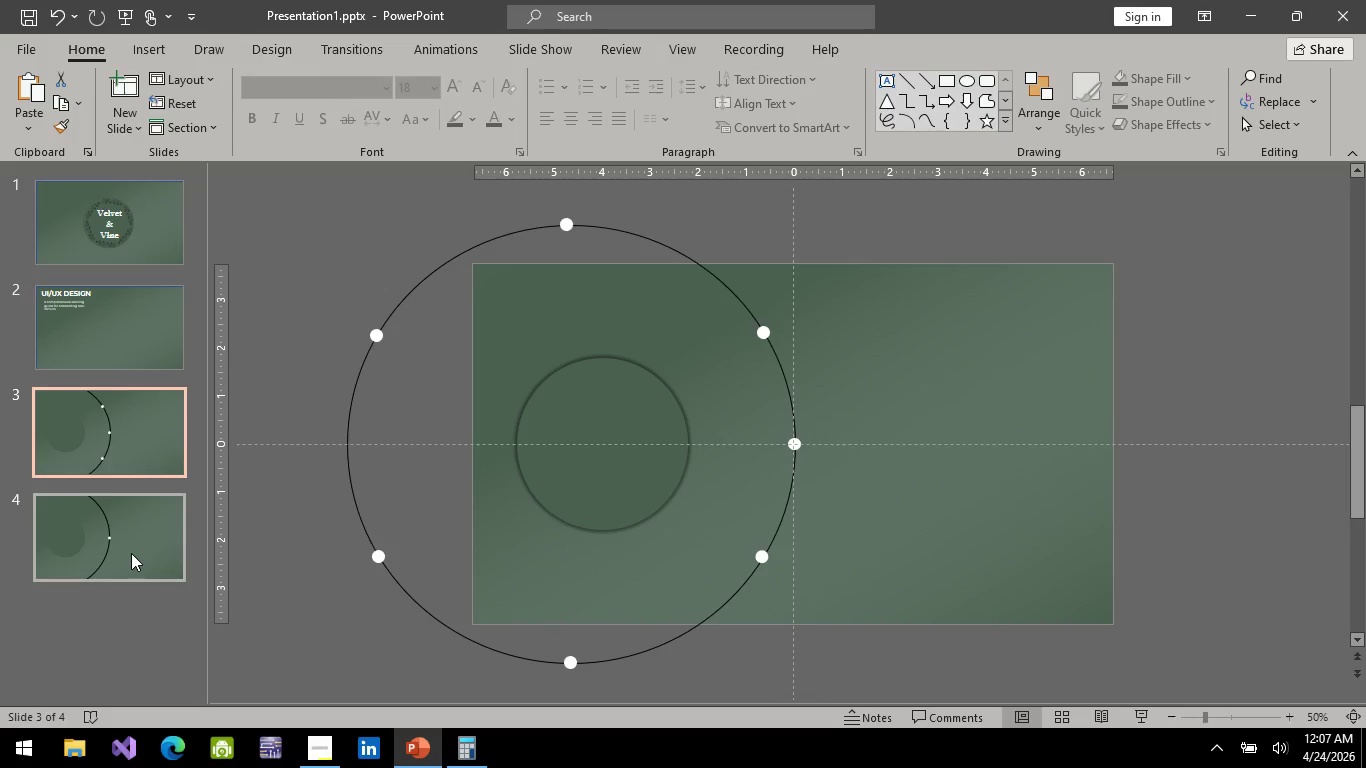 
left_click([131, 553])
 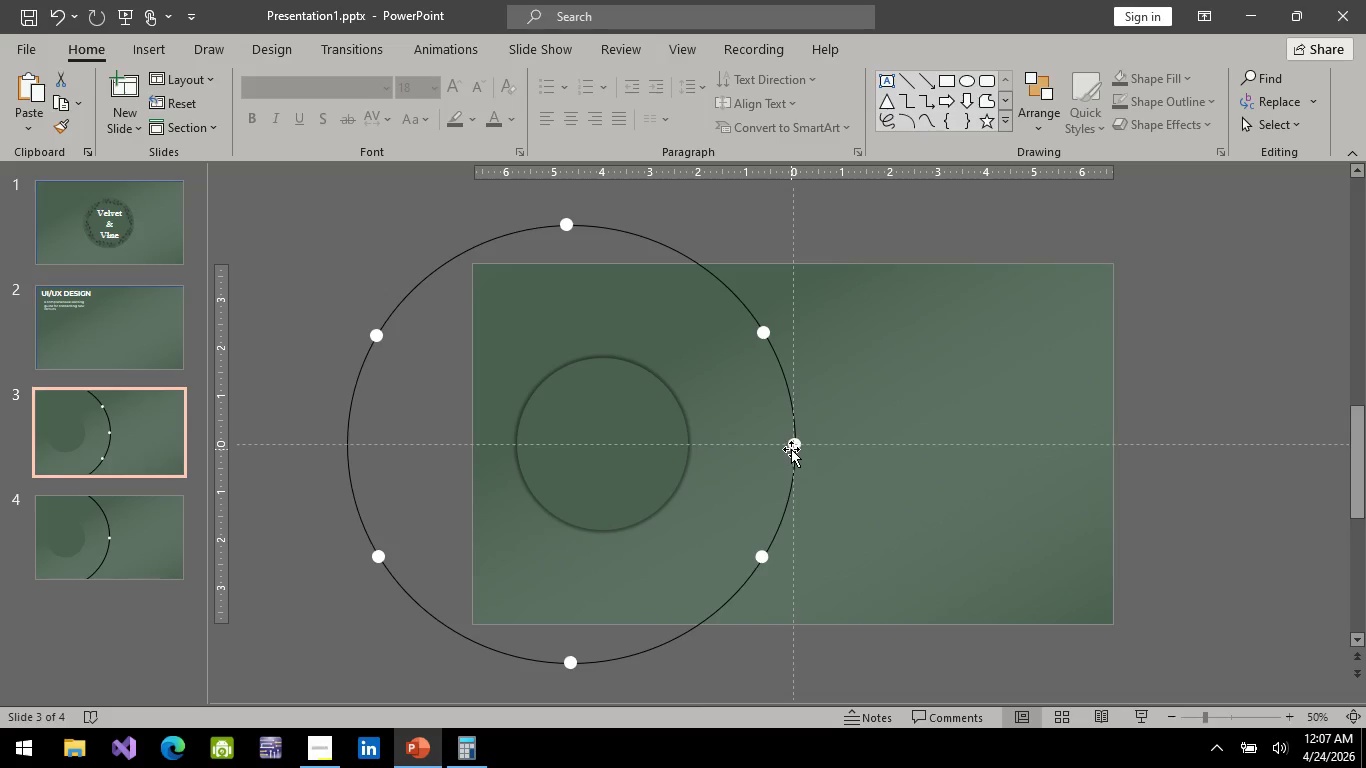 
left_click([792, 397])
 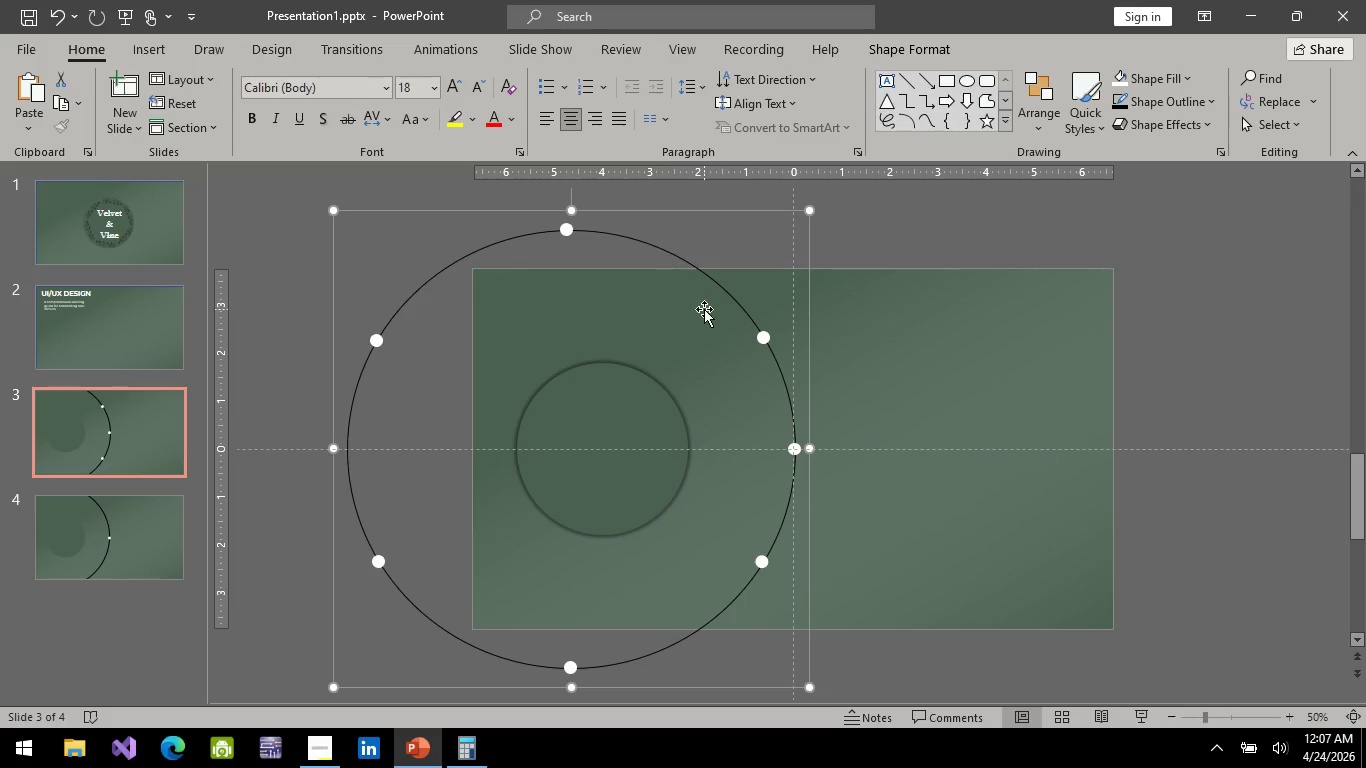 
right_click([706, 306])
 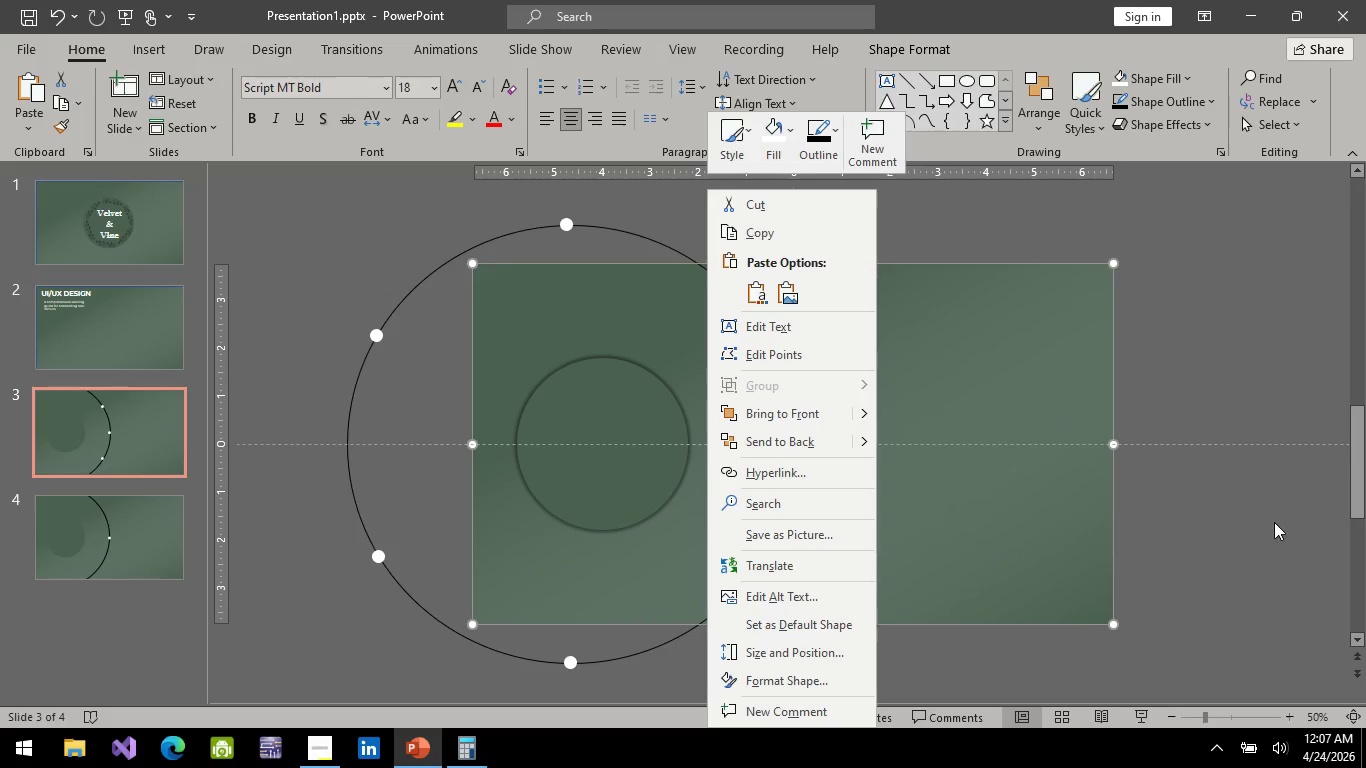 
wait(8.8)
 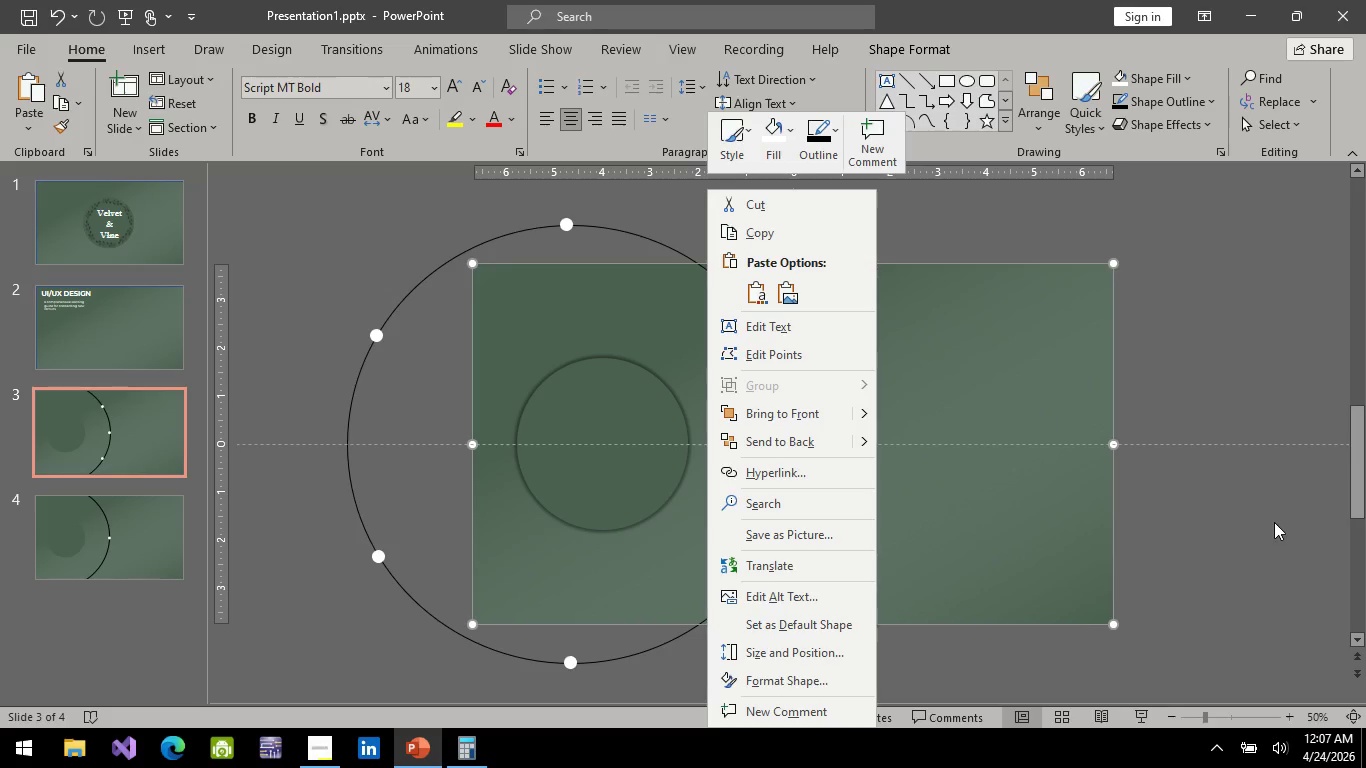 
left_click([1204, 254])
 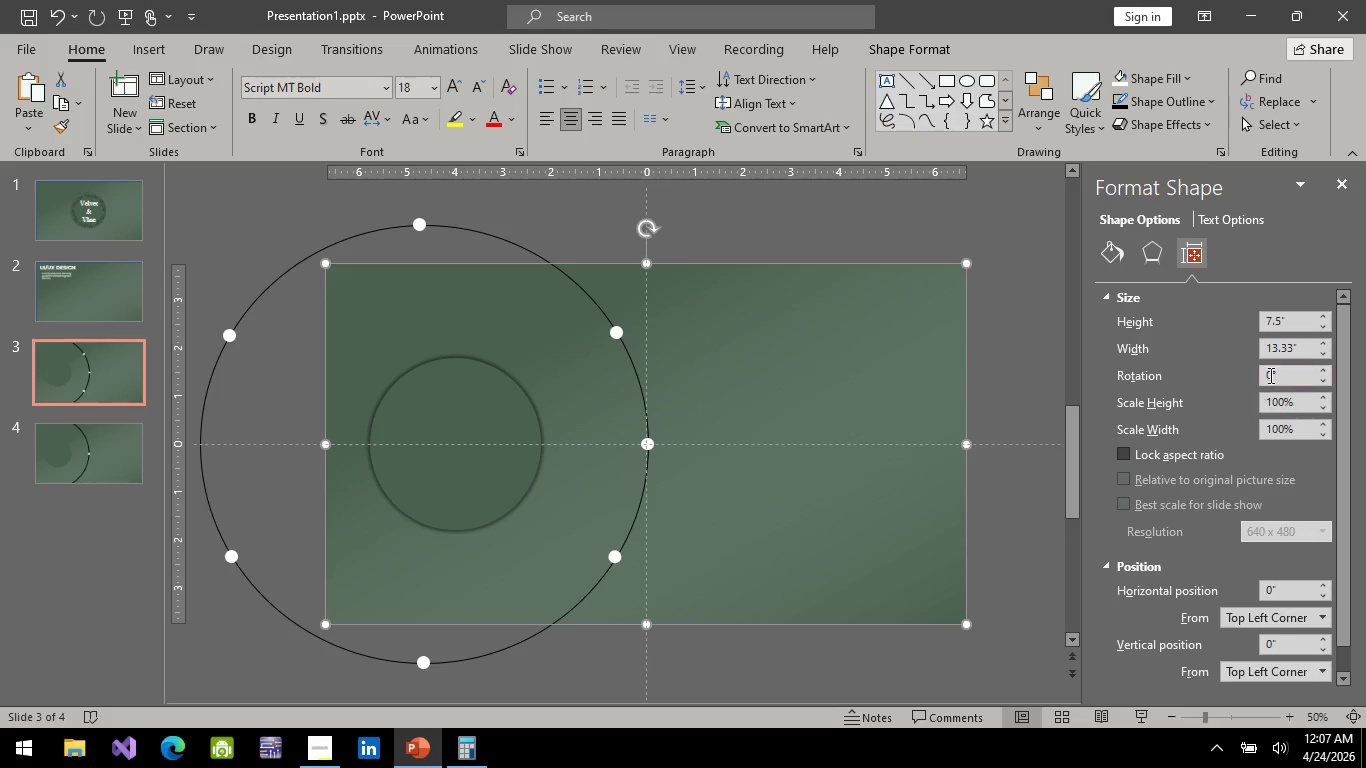 
left_click([1269, 374])
 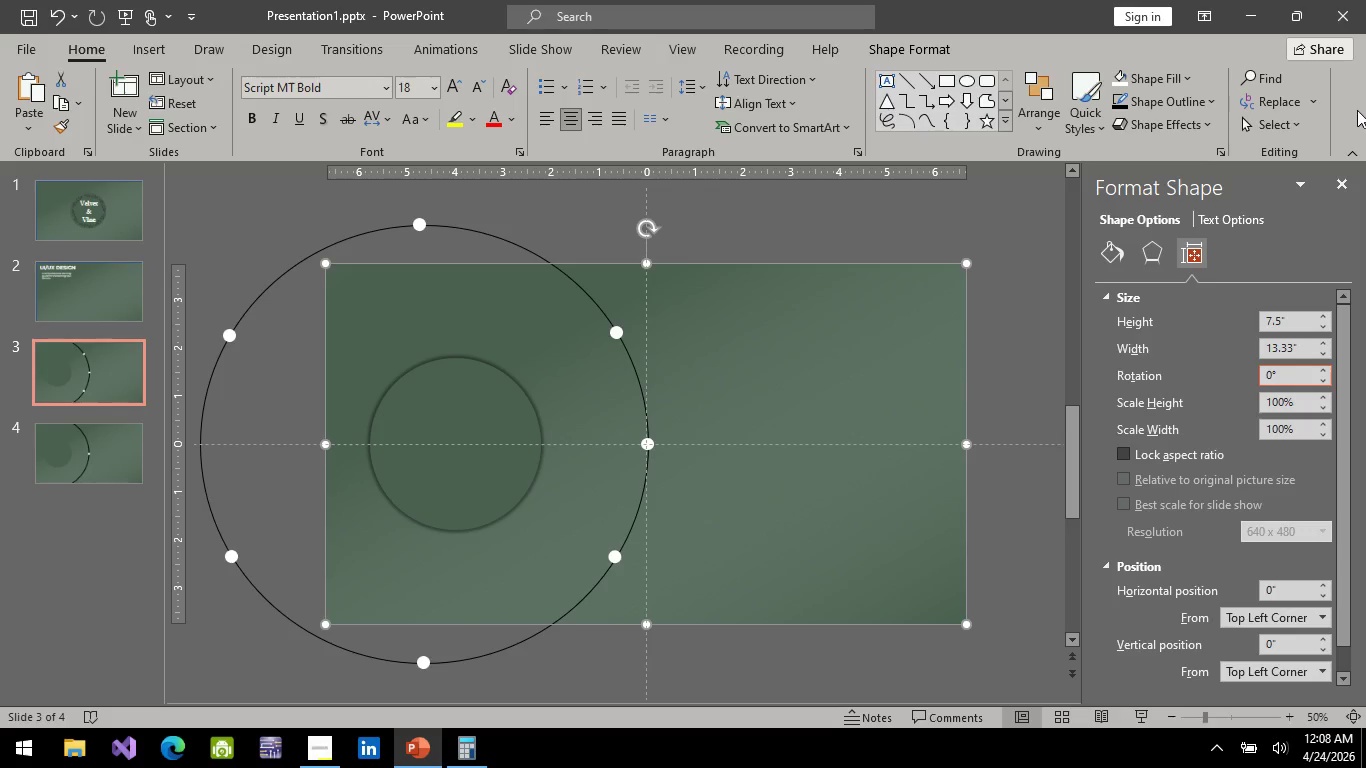 
key(6)
 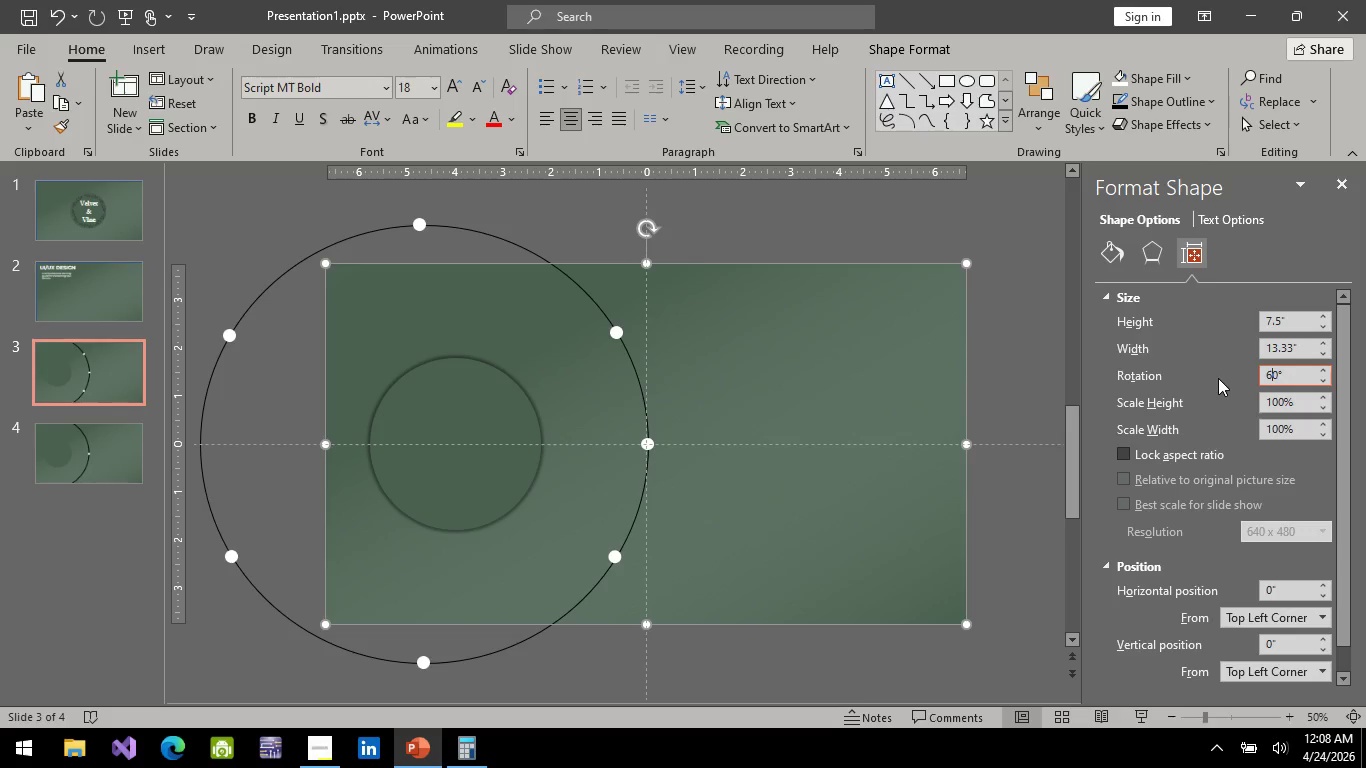 
key(Enter)
 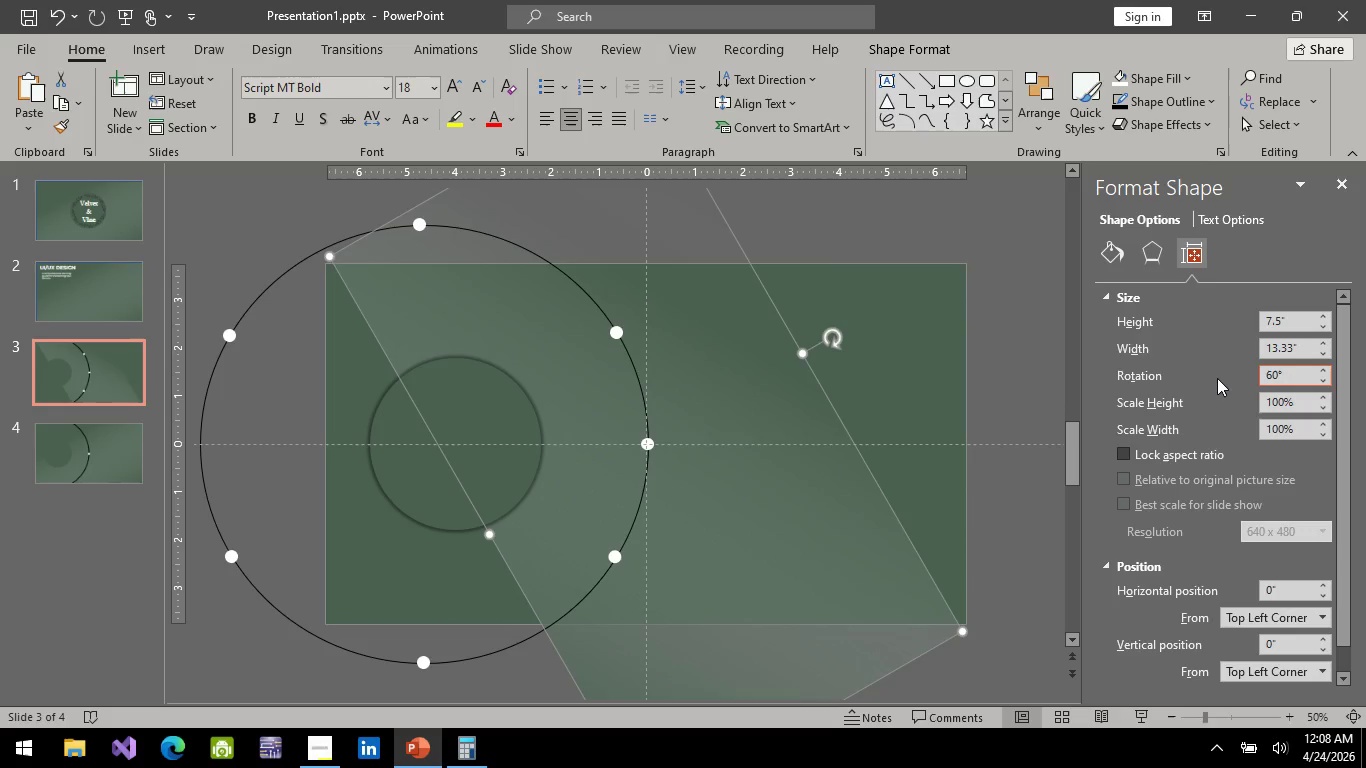 
key(Control+ControlLeft)
 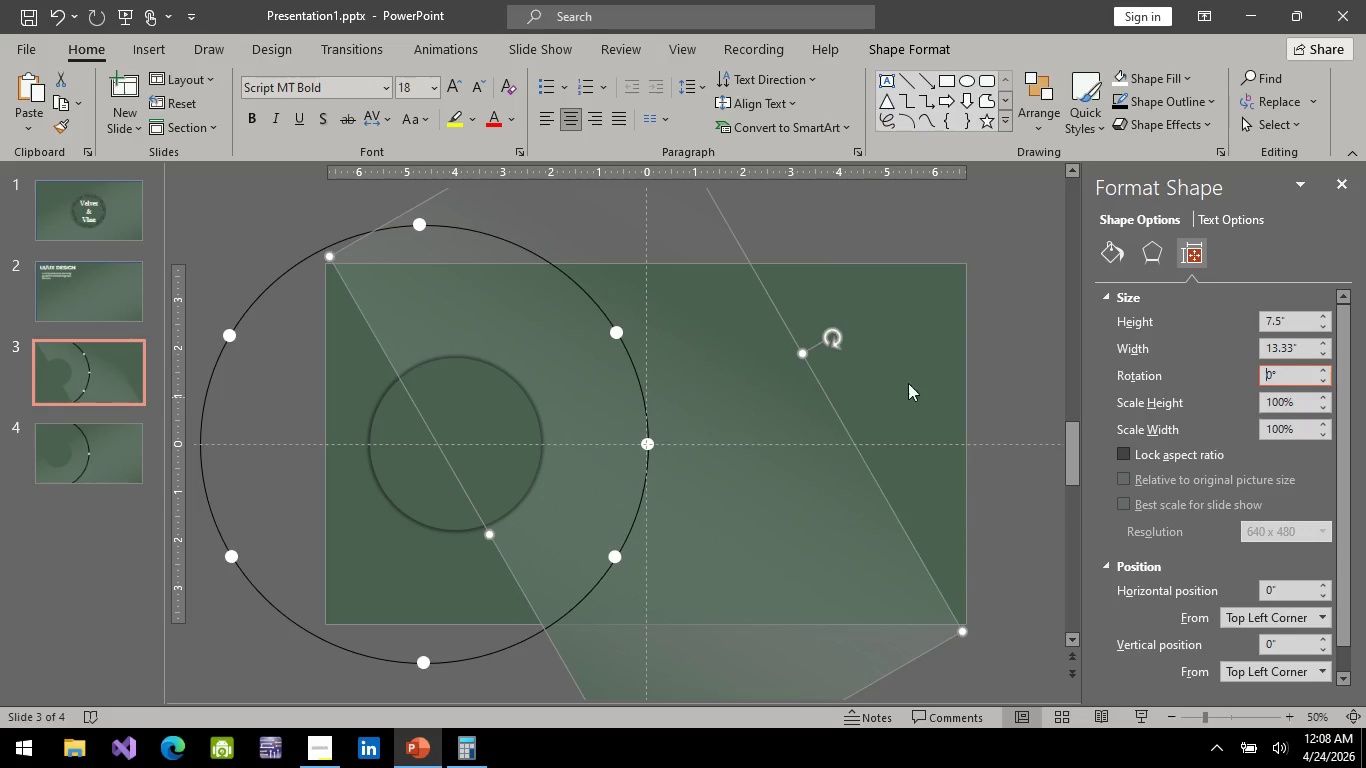 
key(Control+Z)
 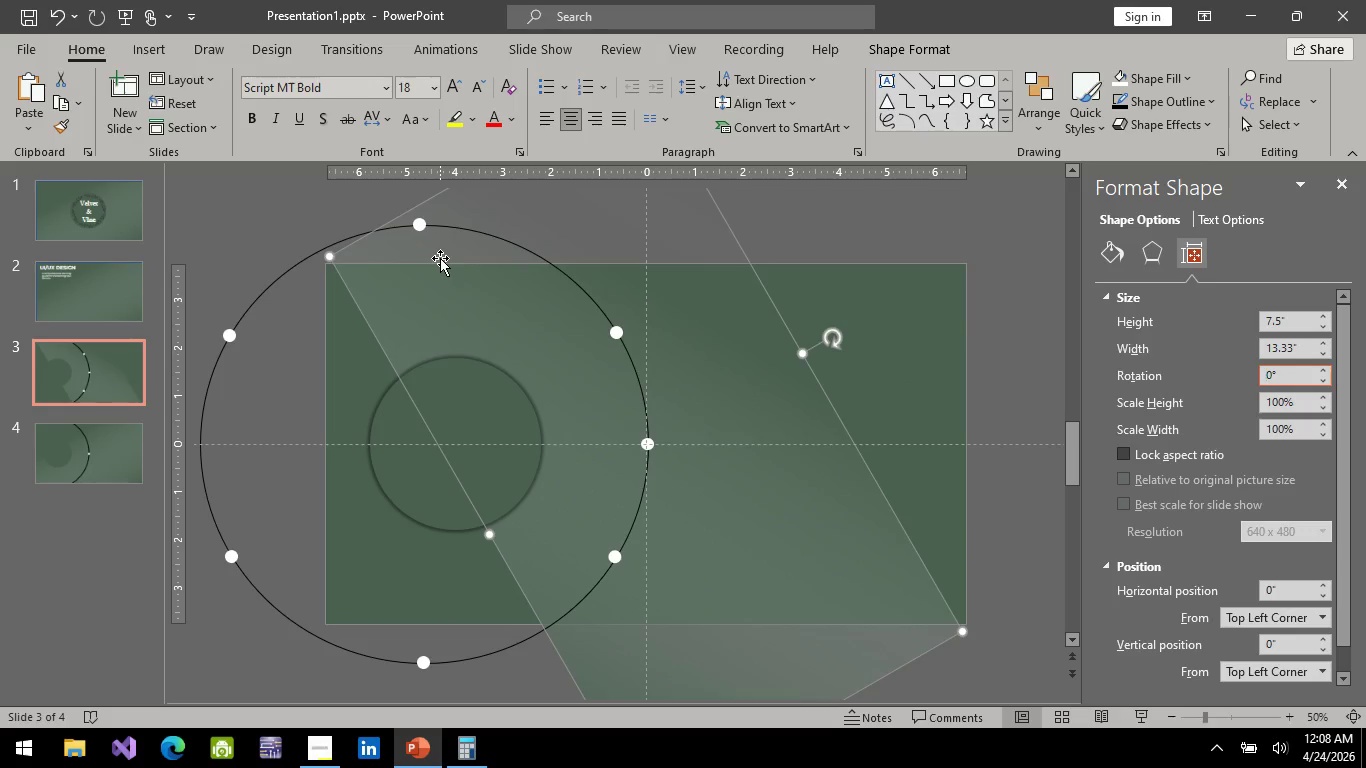 
hold_key(key=ControlLeft, duration=0.42)
 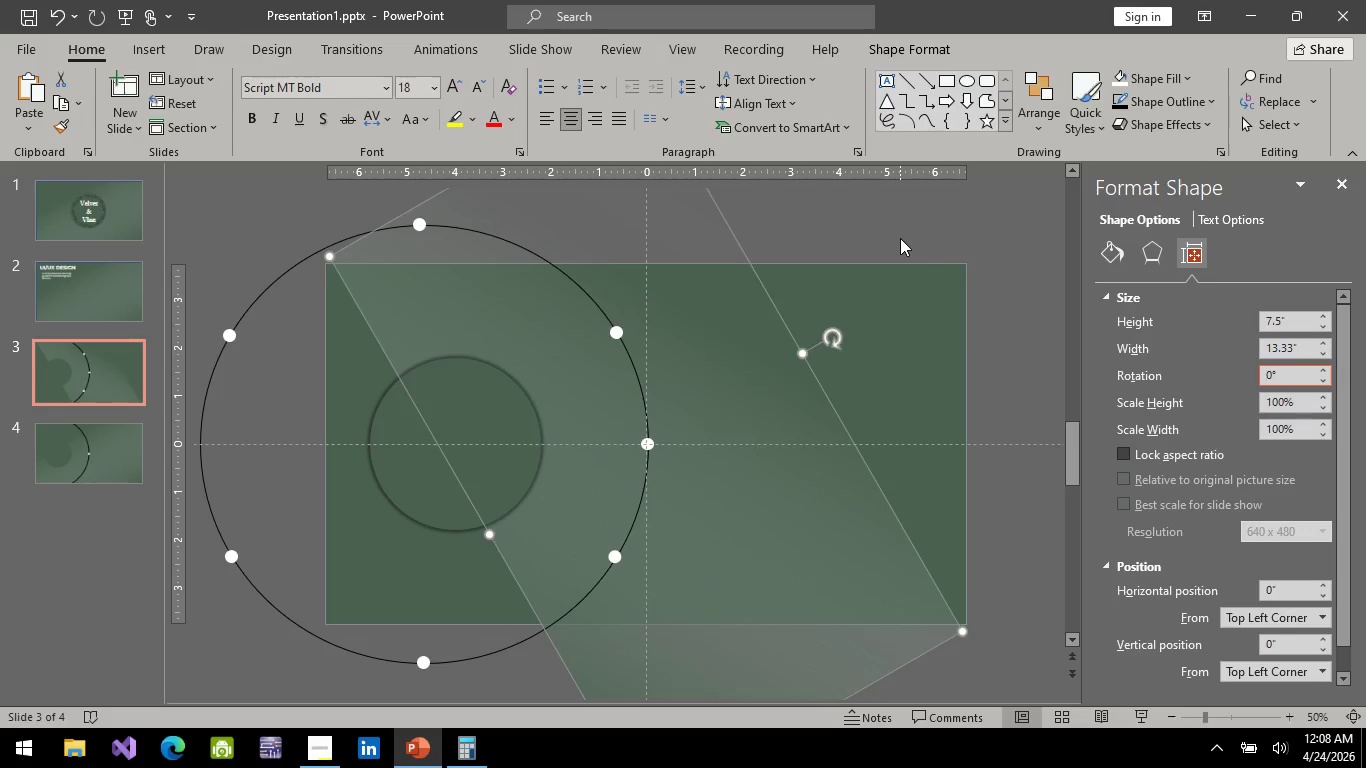 
left_click([900, 238])
 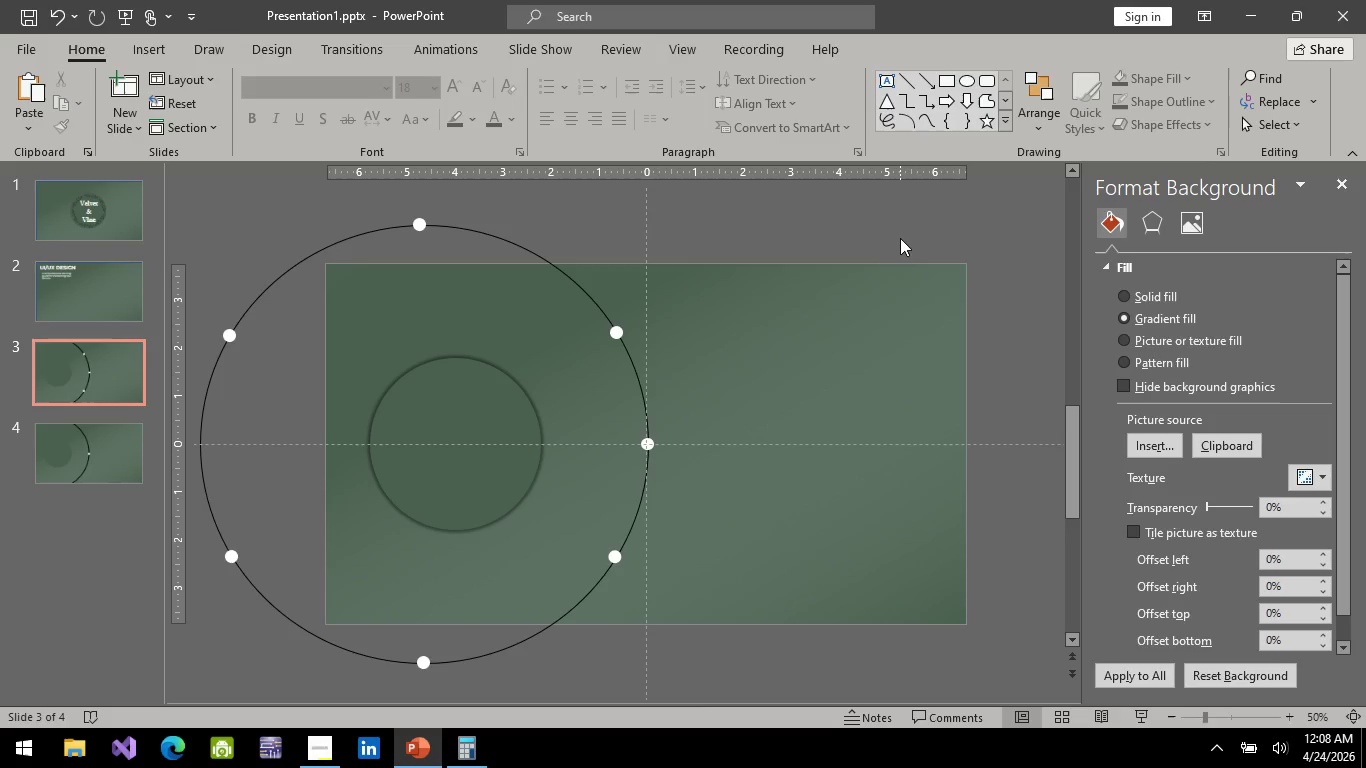 
hold_key(key=ControlLeft, duration=0.42)
 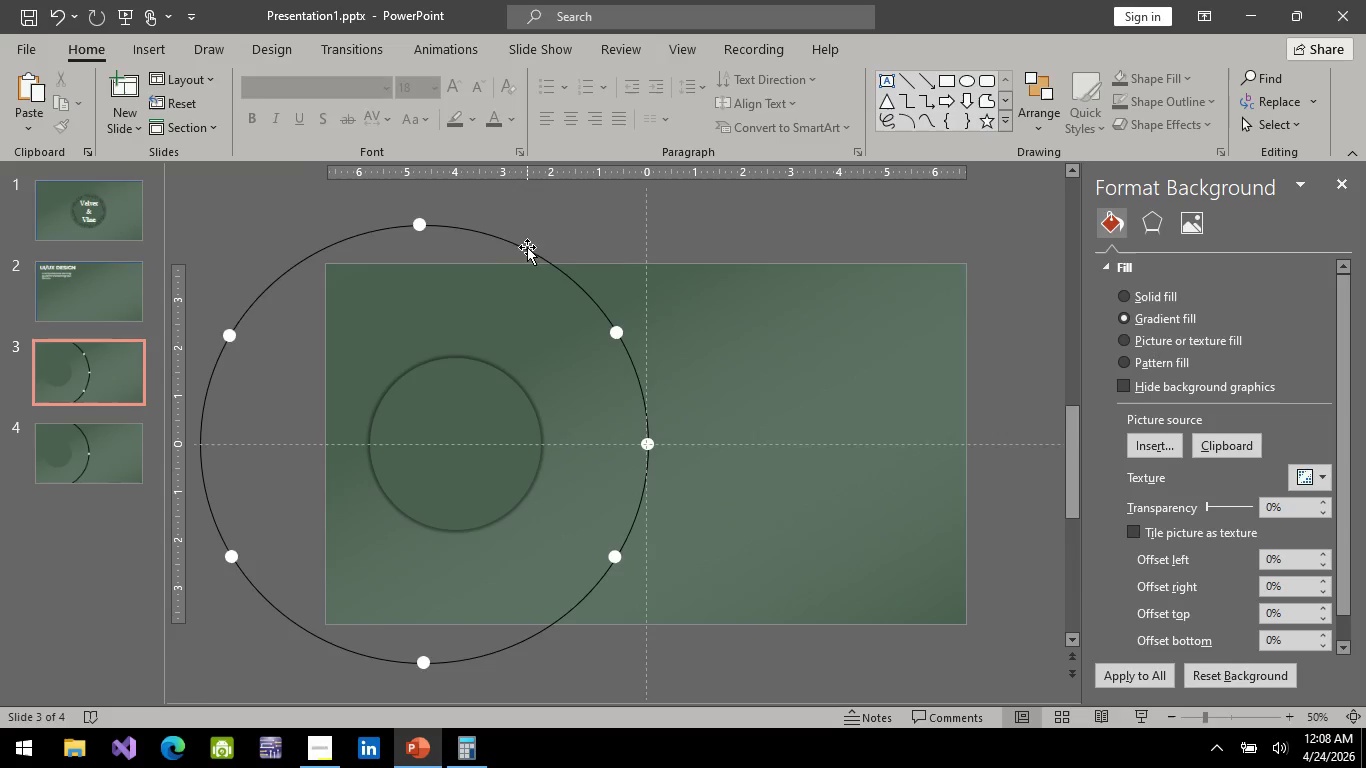 
left_click([527, 247])
 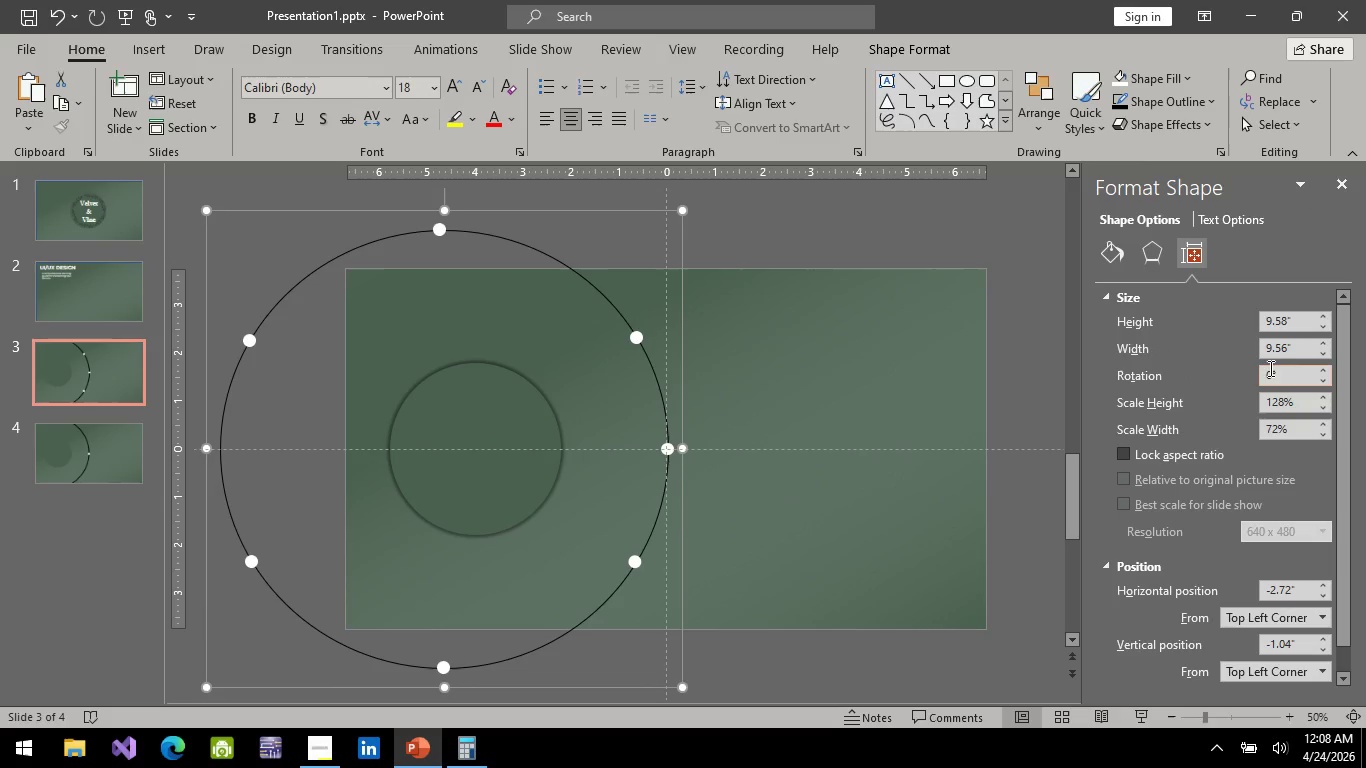 
left_click([1269, 377])
 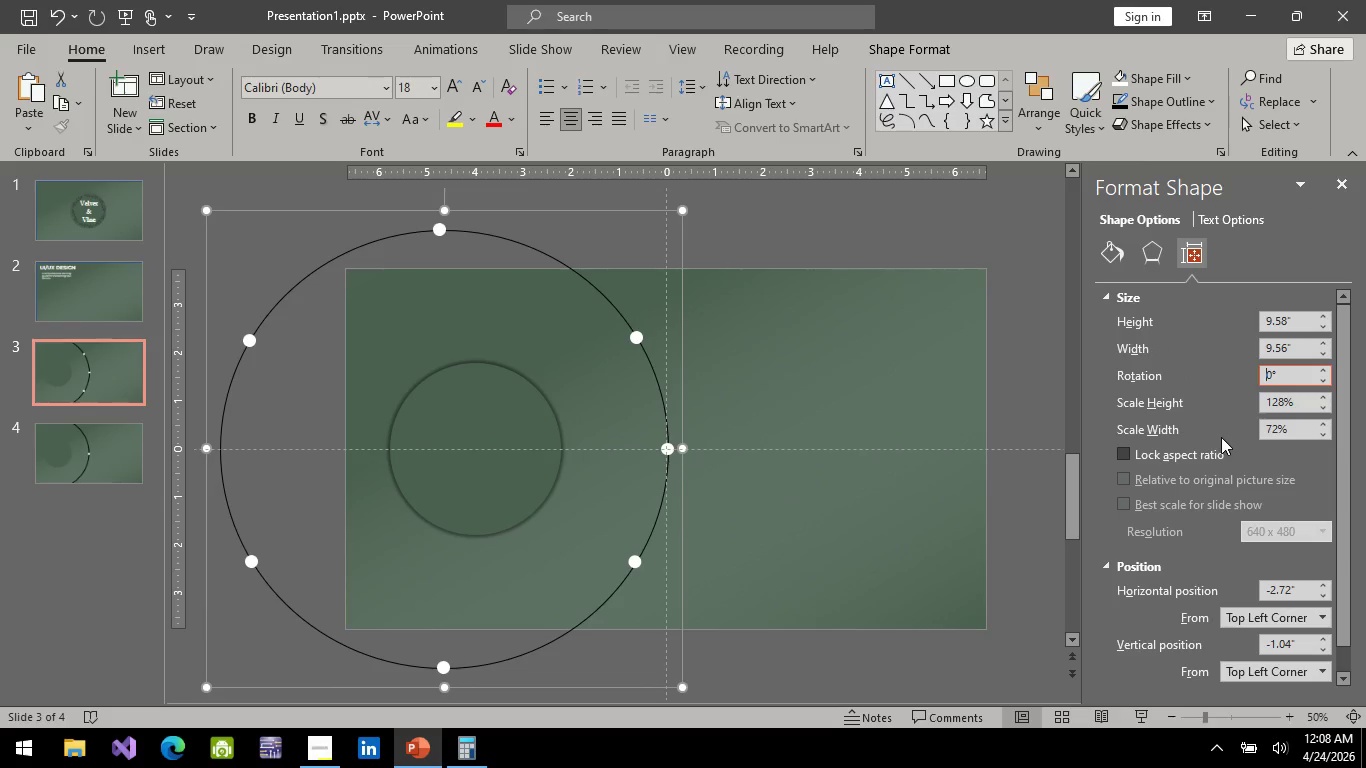 
key(6)
 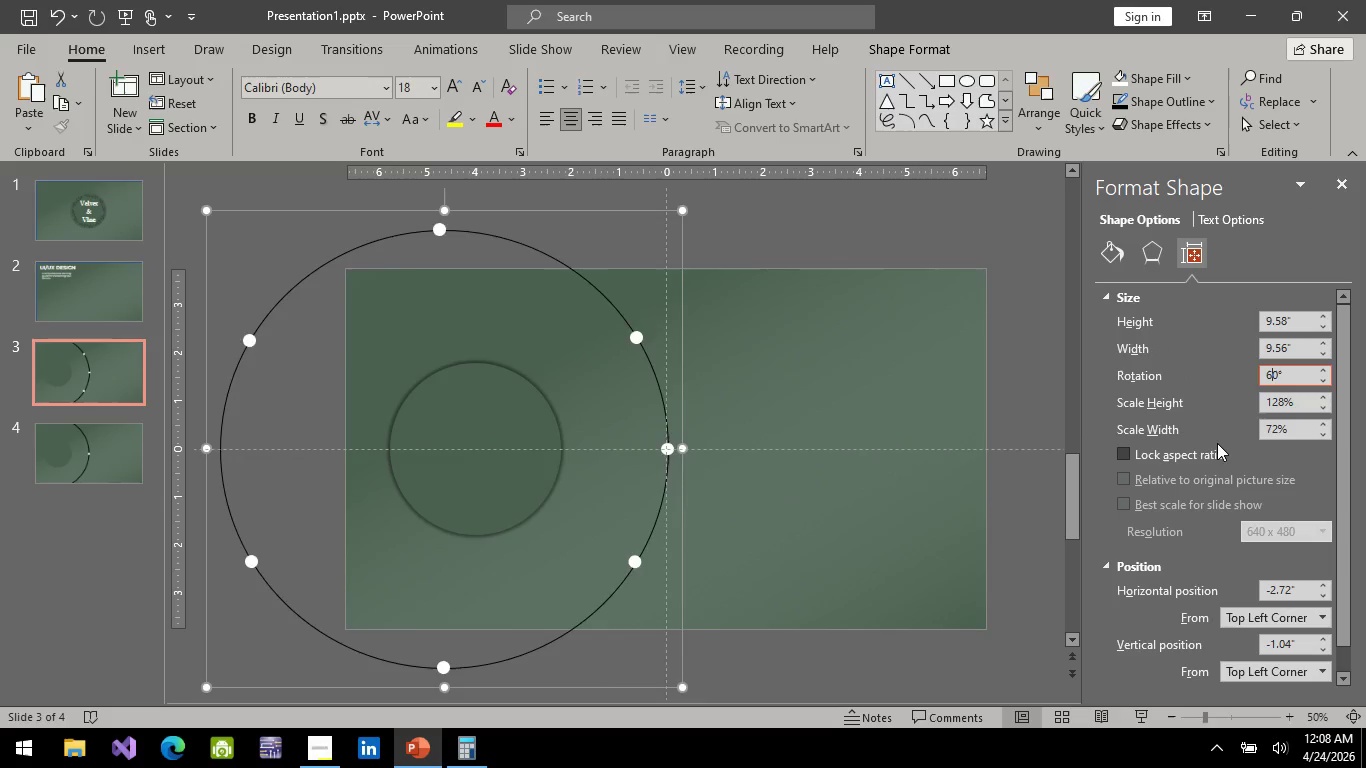 
key(Enter)
 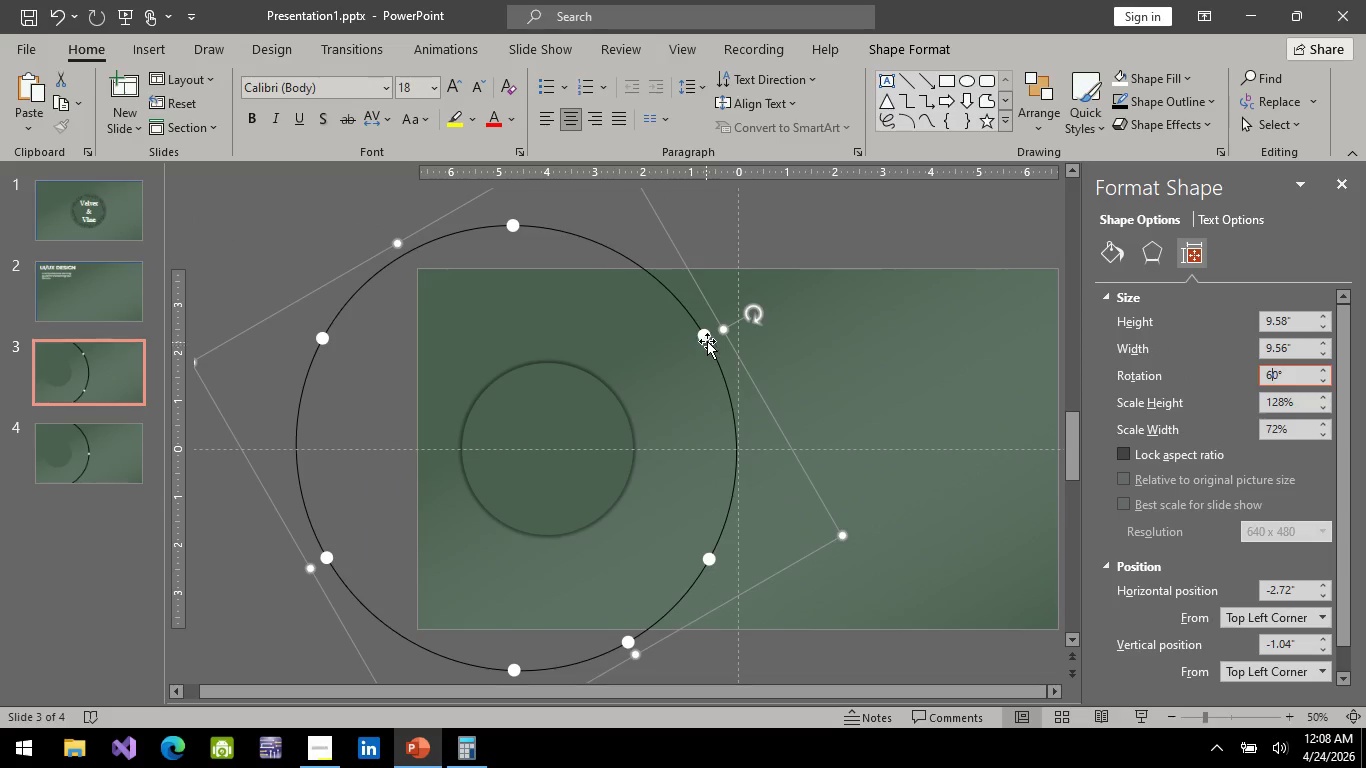 
left_click([706, 334])
 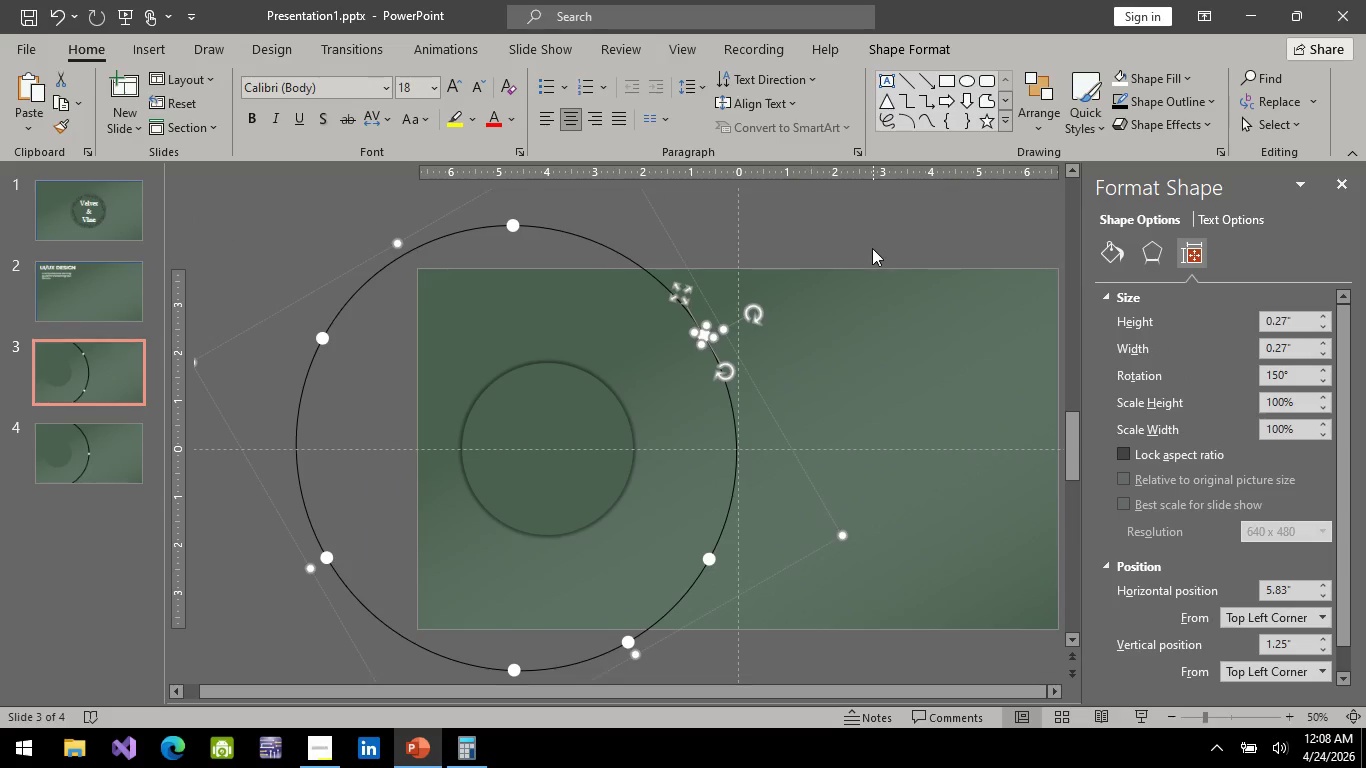 
key(Control+C)
 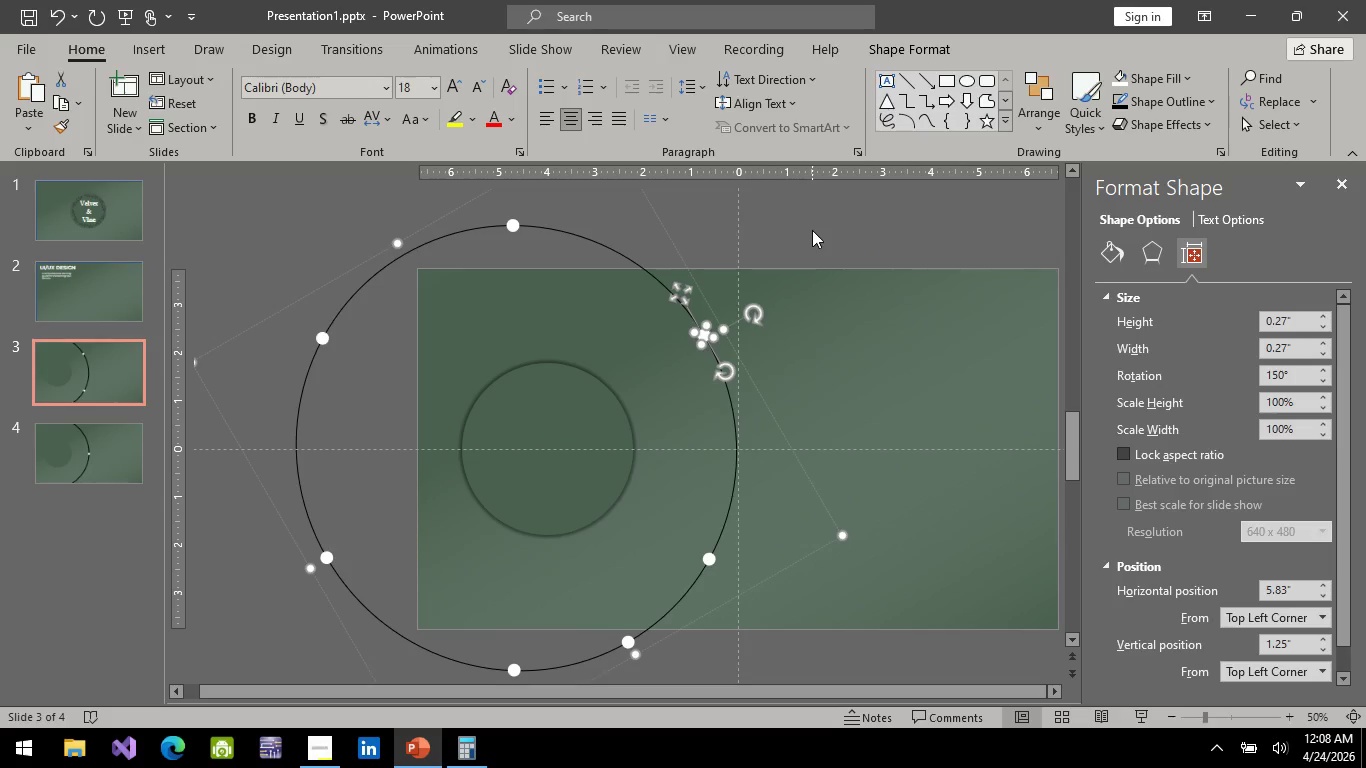 
key(Control+V)
 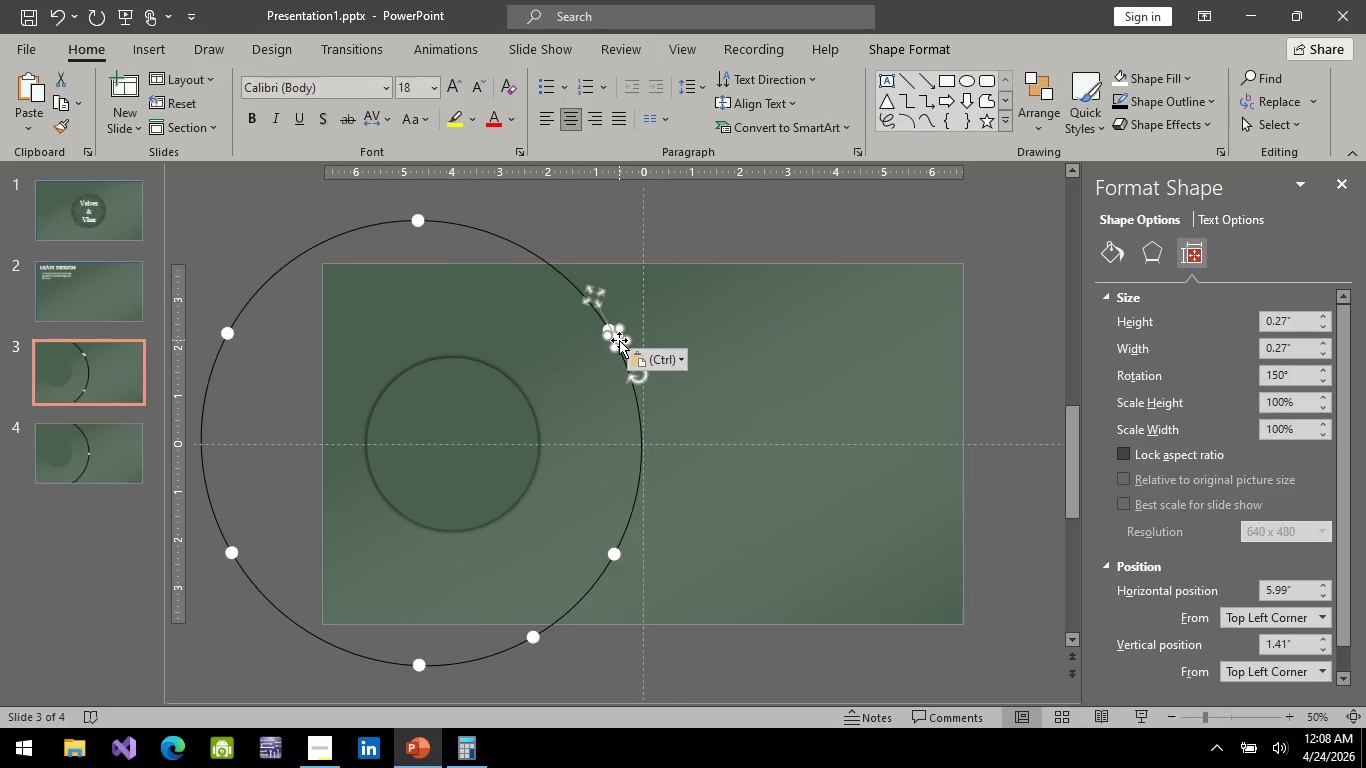 
left_click_drag(start_coordinate=[618, 340], to_coordinate=[642, 445])
 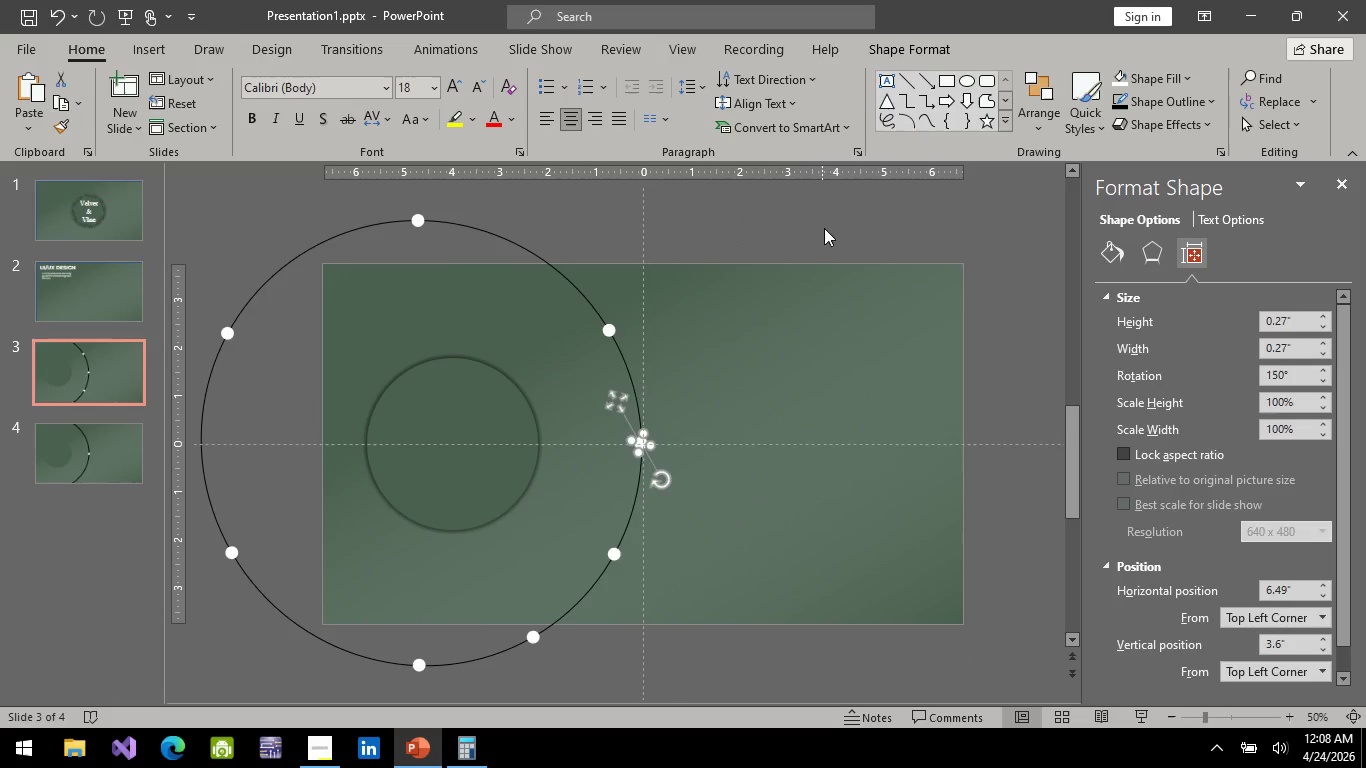 
left_click([828, 212])
 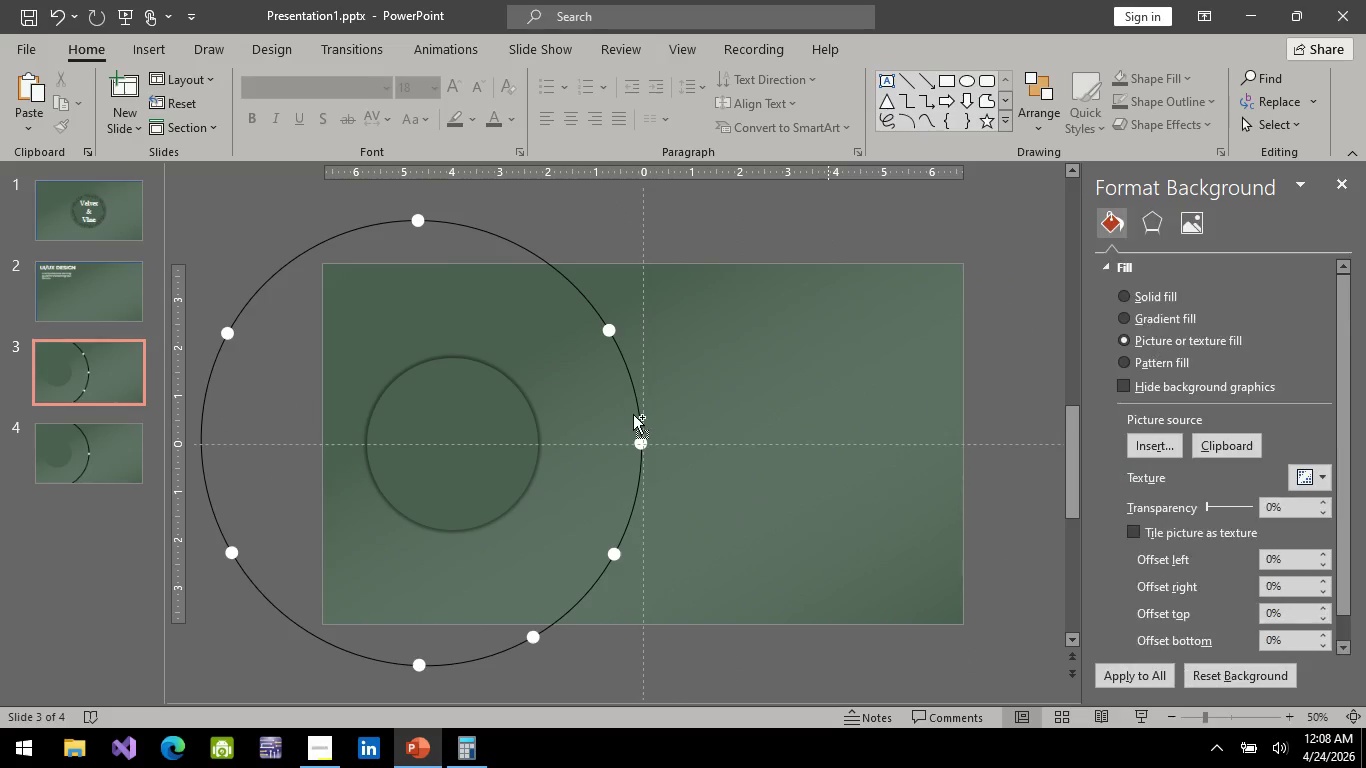 
hold_key(key=ControlLeft, duration=1.5)
scroll: coordinate [610, 457], scroll_direction: up, amount: 3.0
 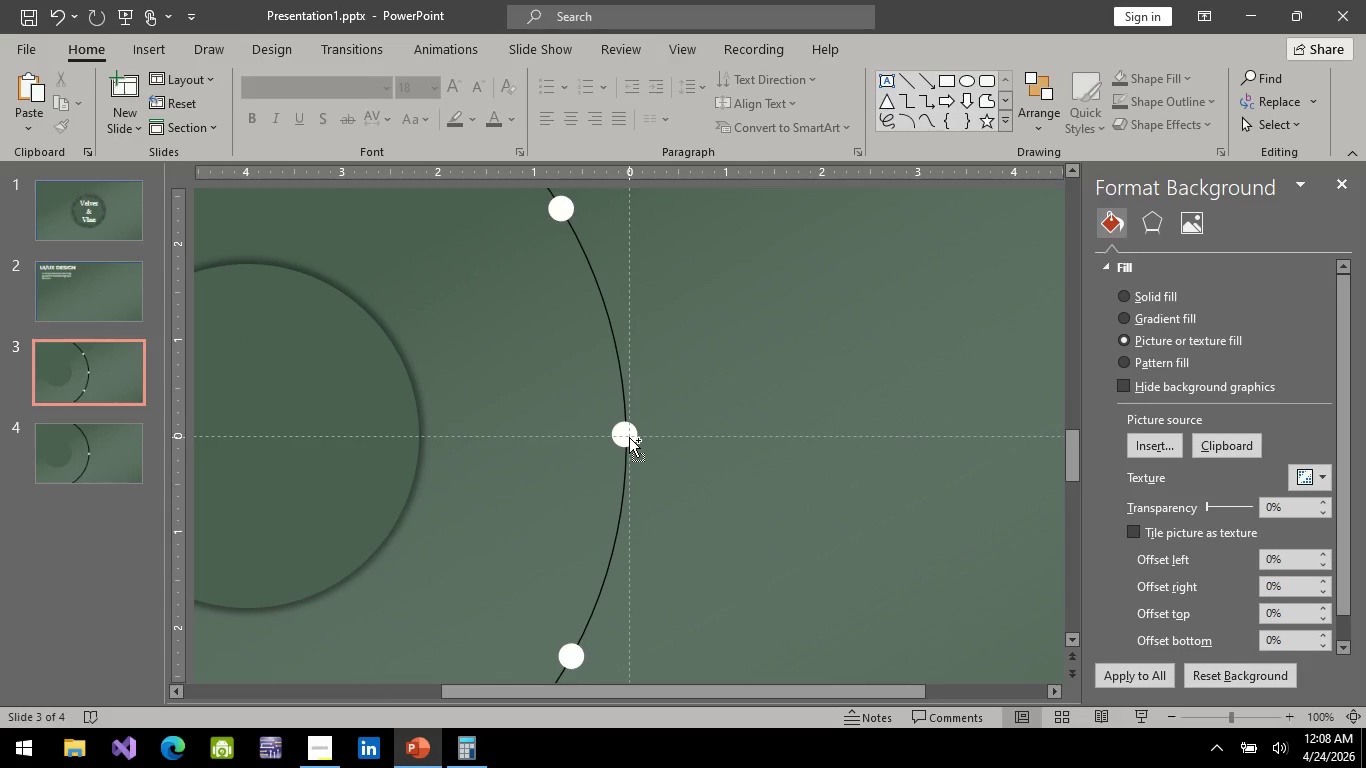 
hold_key(key=ControlLeft, duration=0.73)
 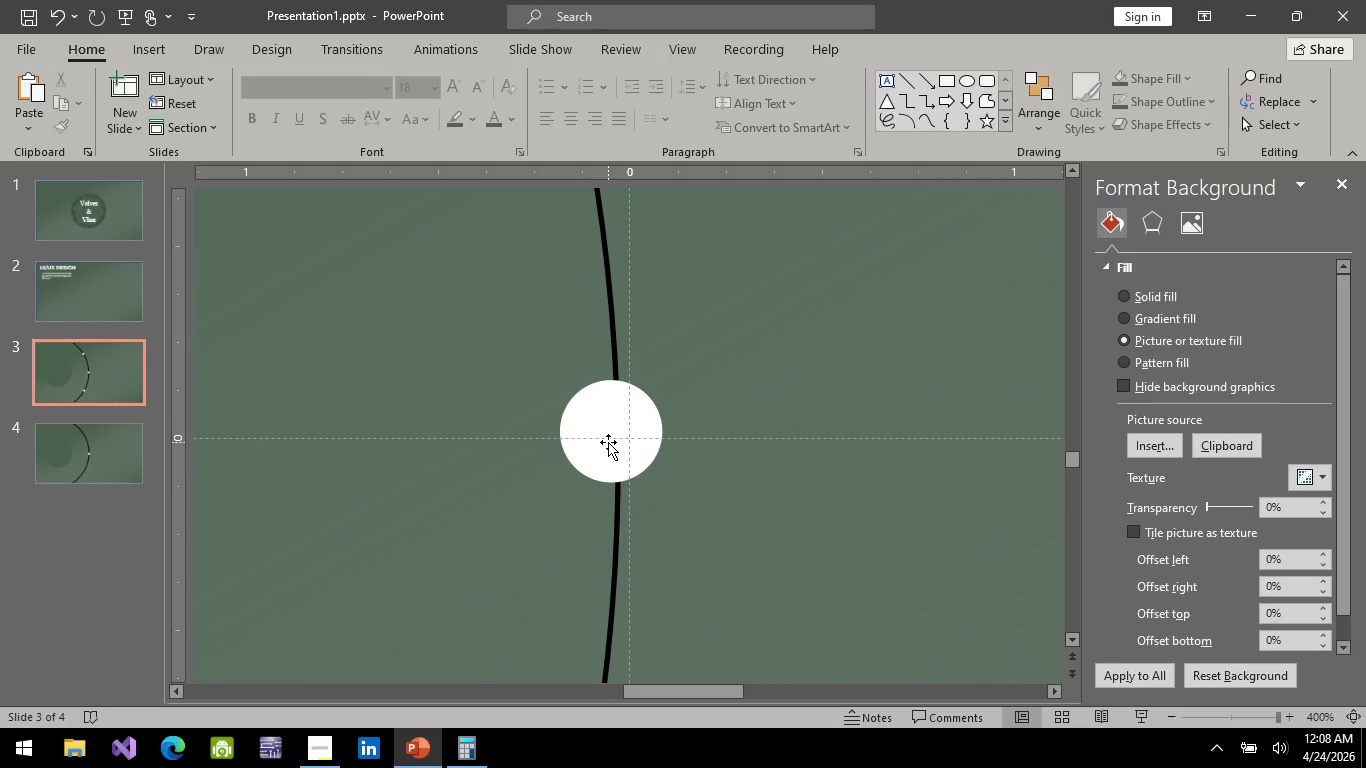 
hold_key(key=ControlLeft, duration=2.09)
 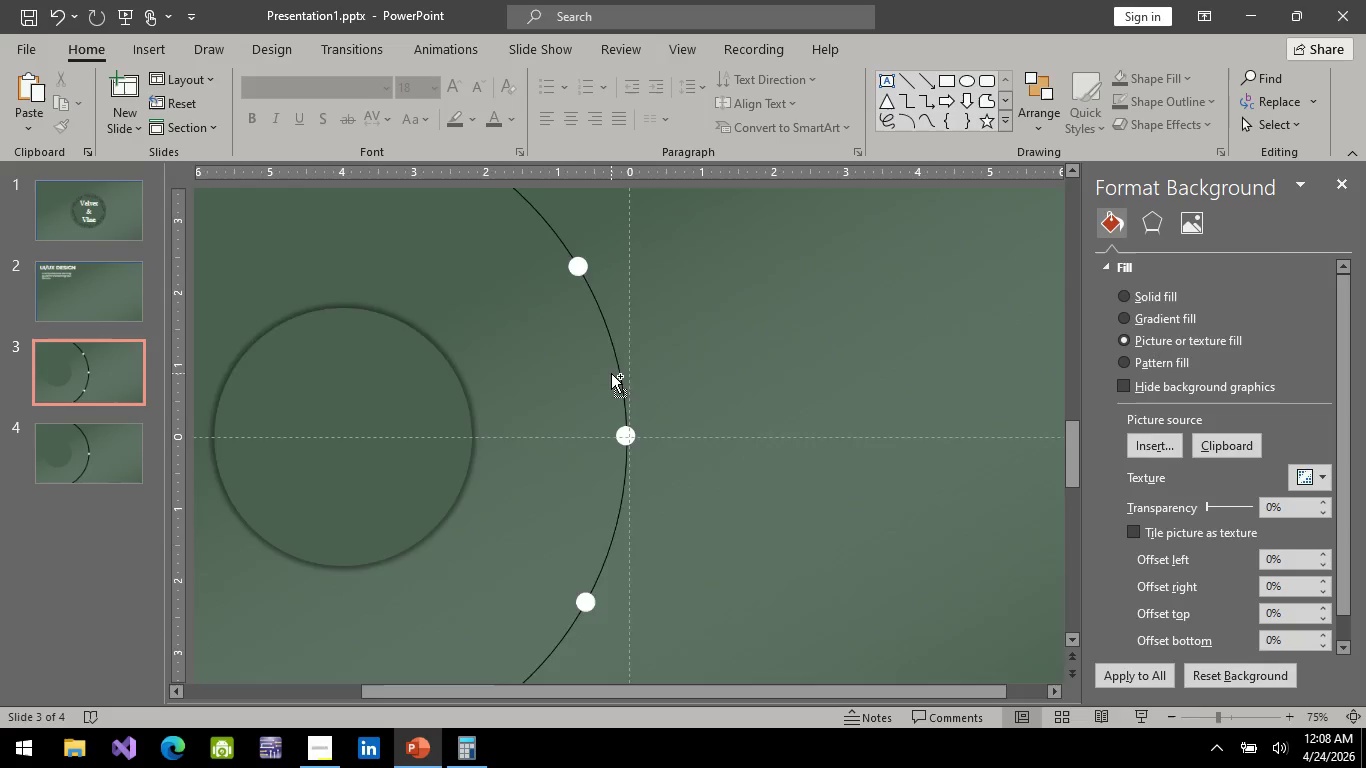 
scroll: coordinate [629, 437], scroll_direction: up, amount: 5.0
 